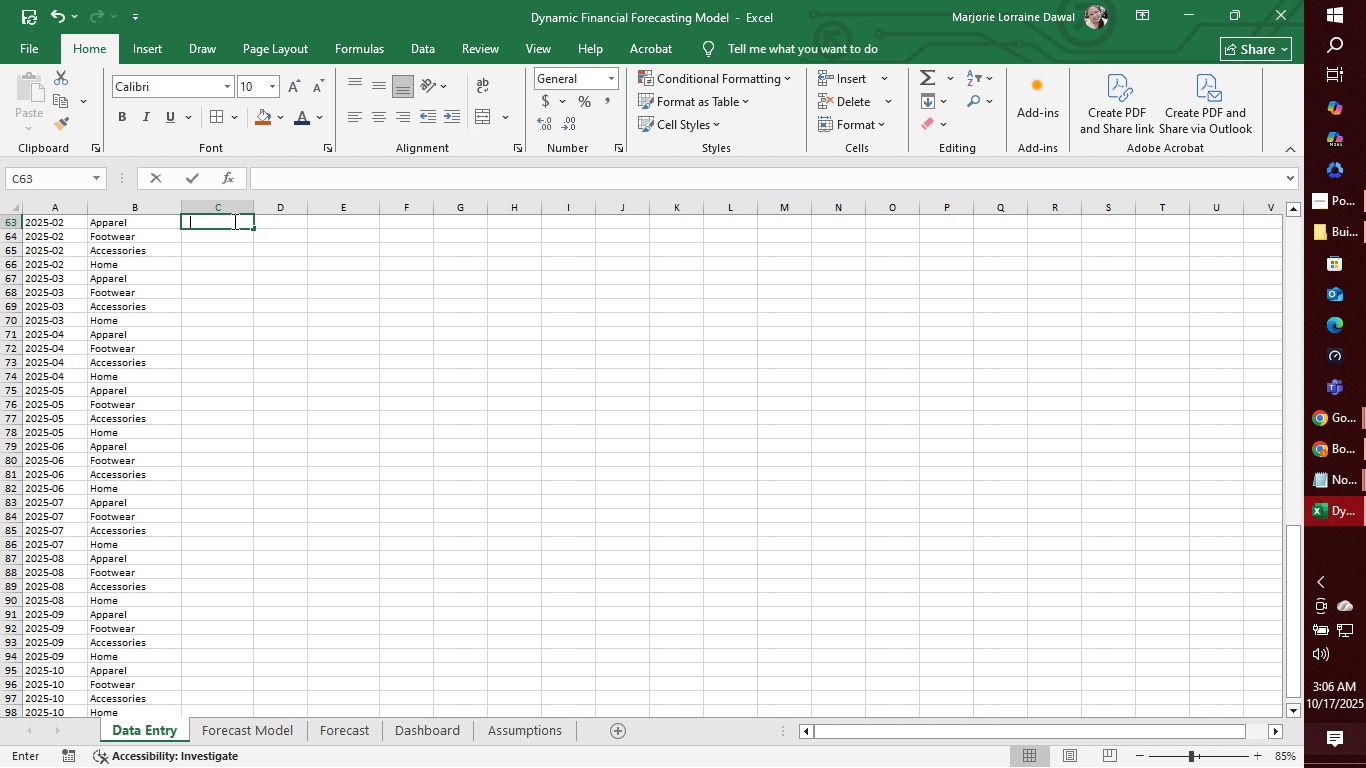 
wait(74.24)
 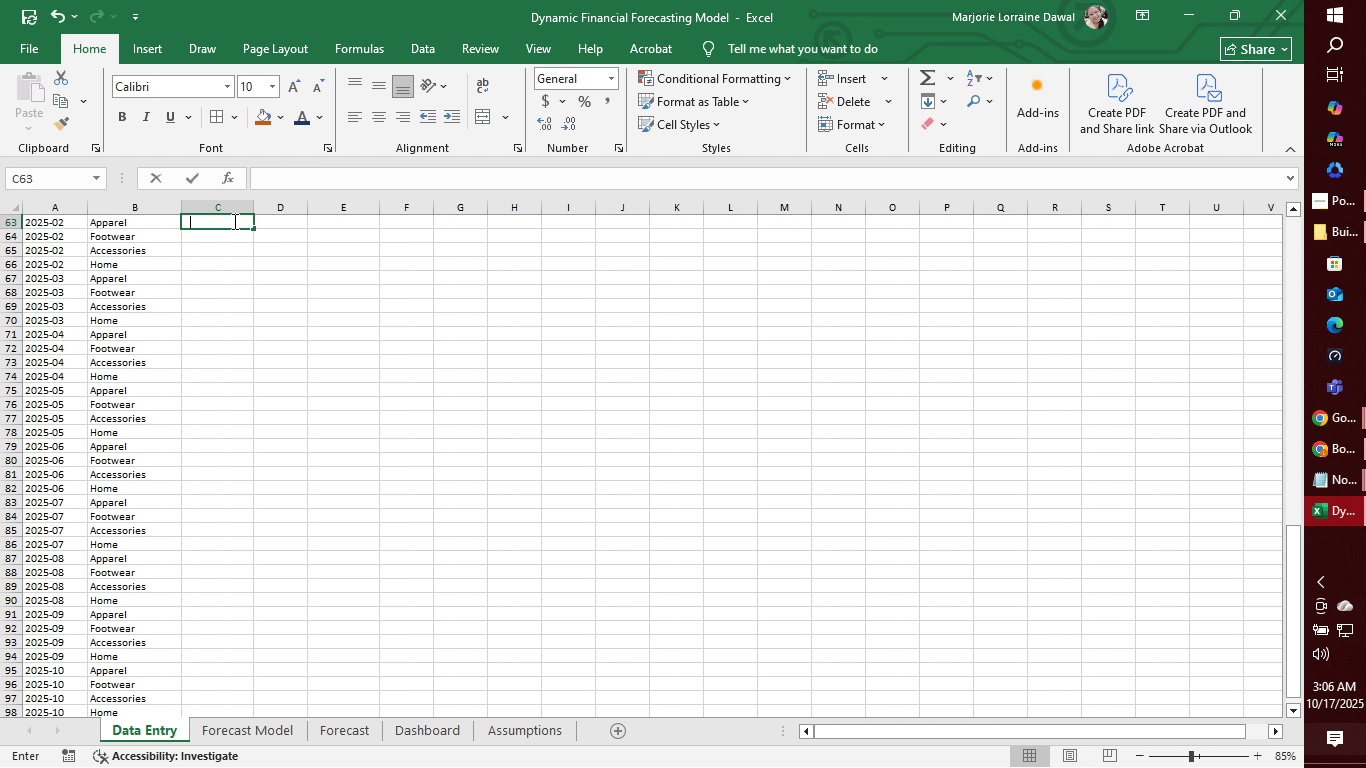 
type(46166)
 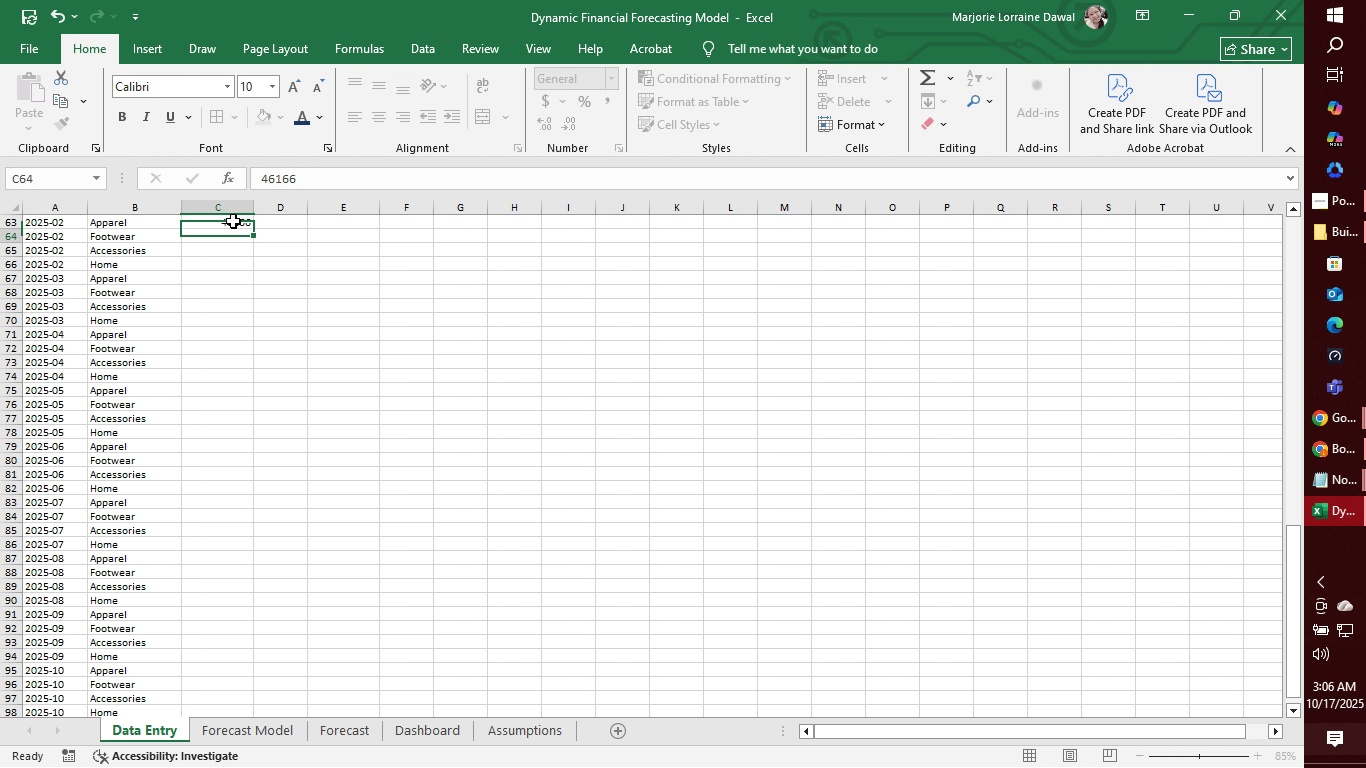 
key(Enter)
 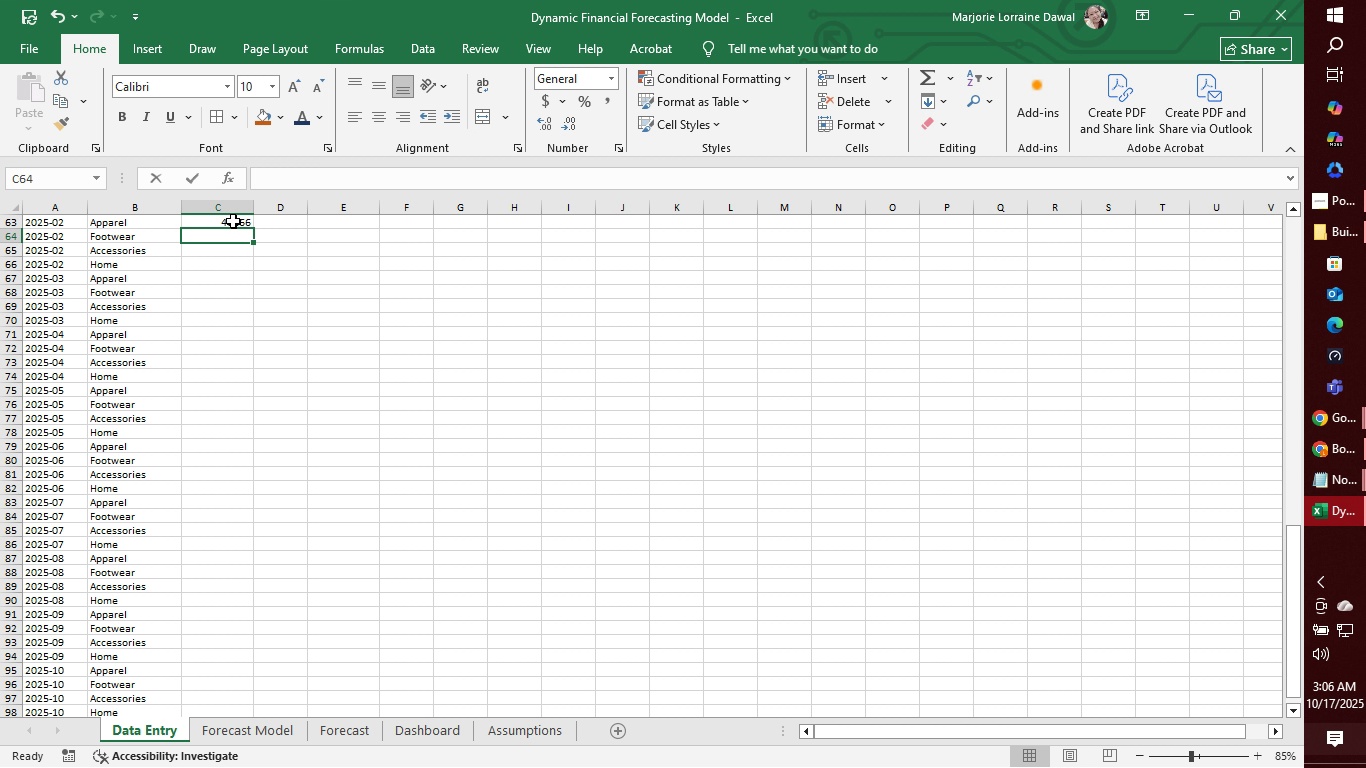 
wait(7.83)
 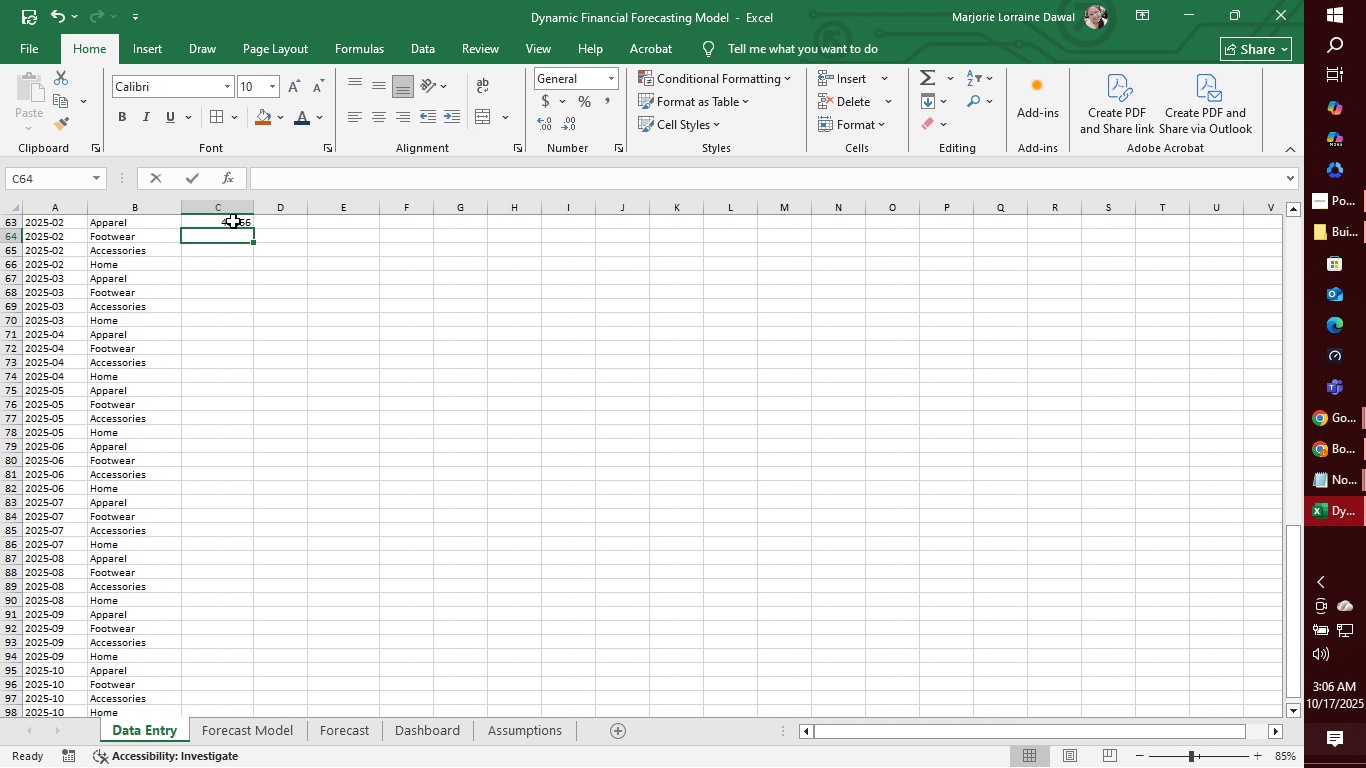 
type(18514)
 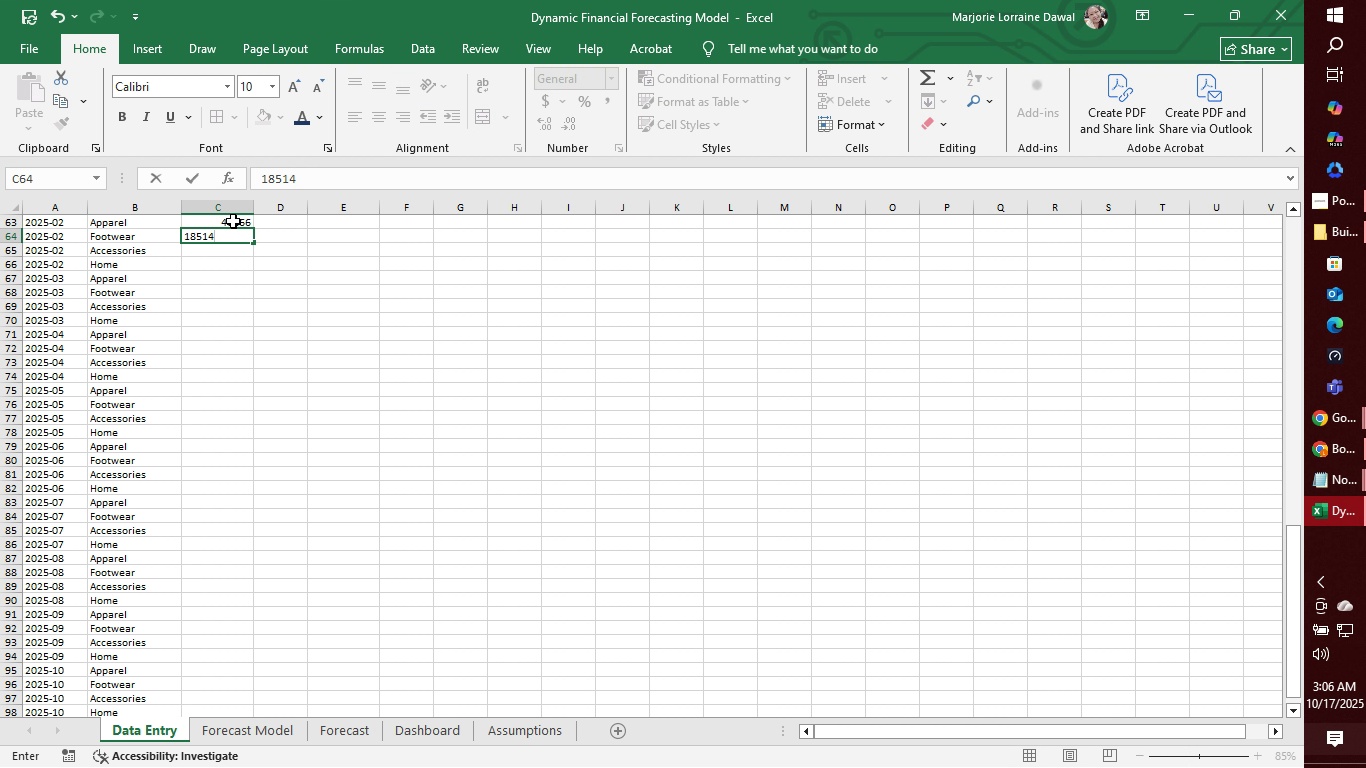 
key(Enter)
 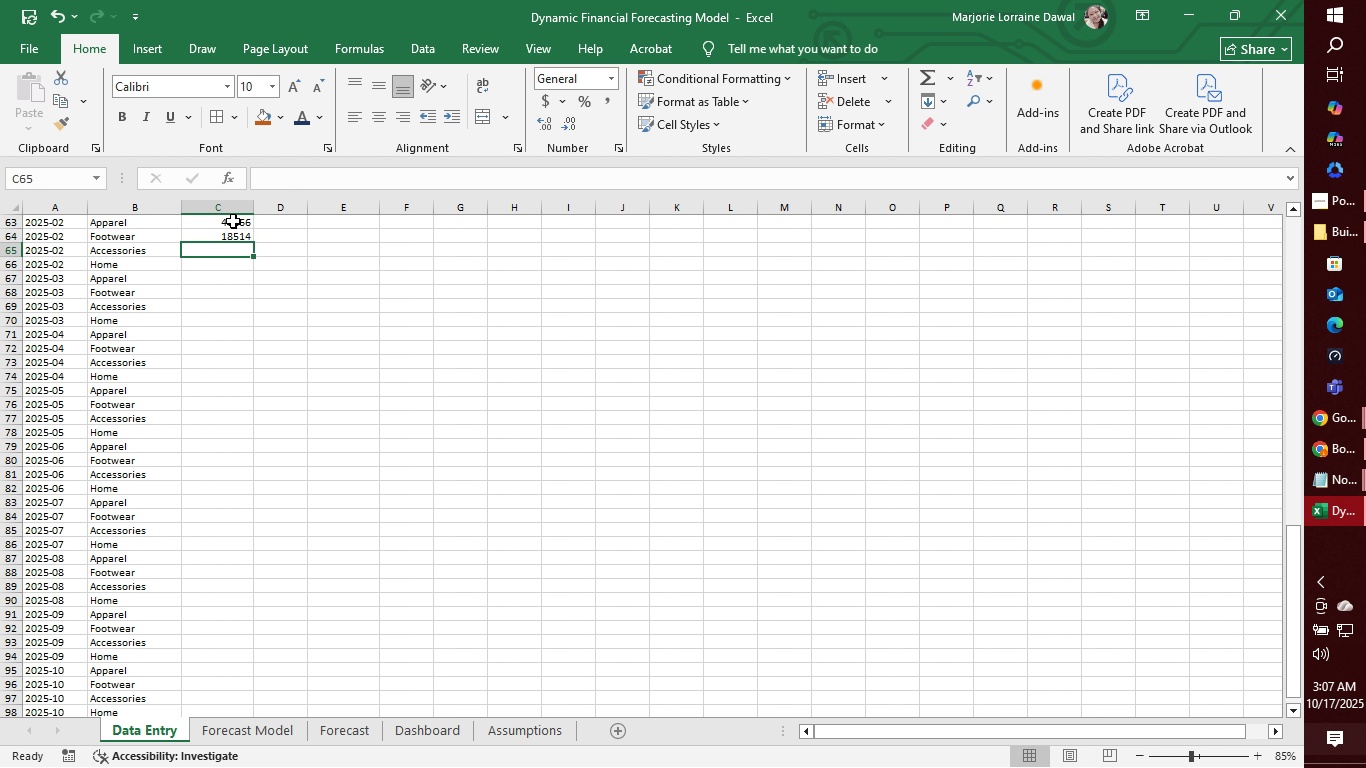 
wait(6.12)
 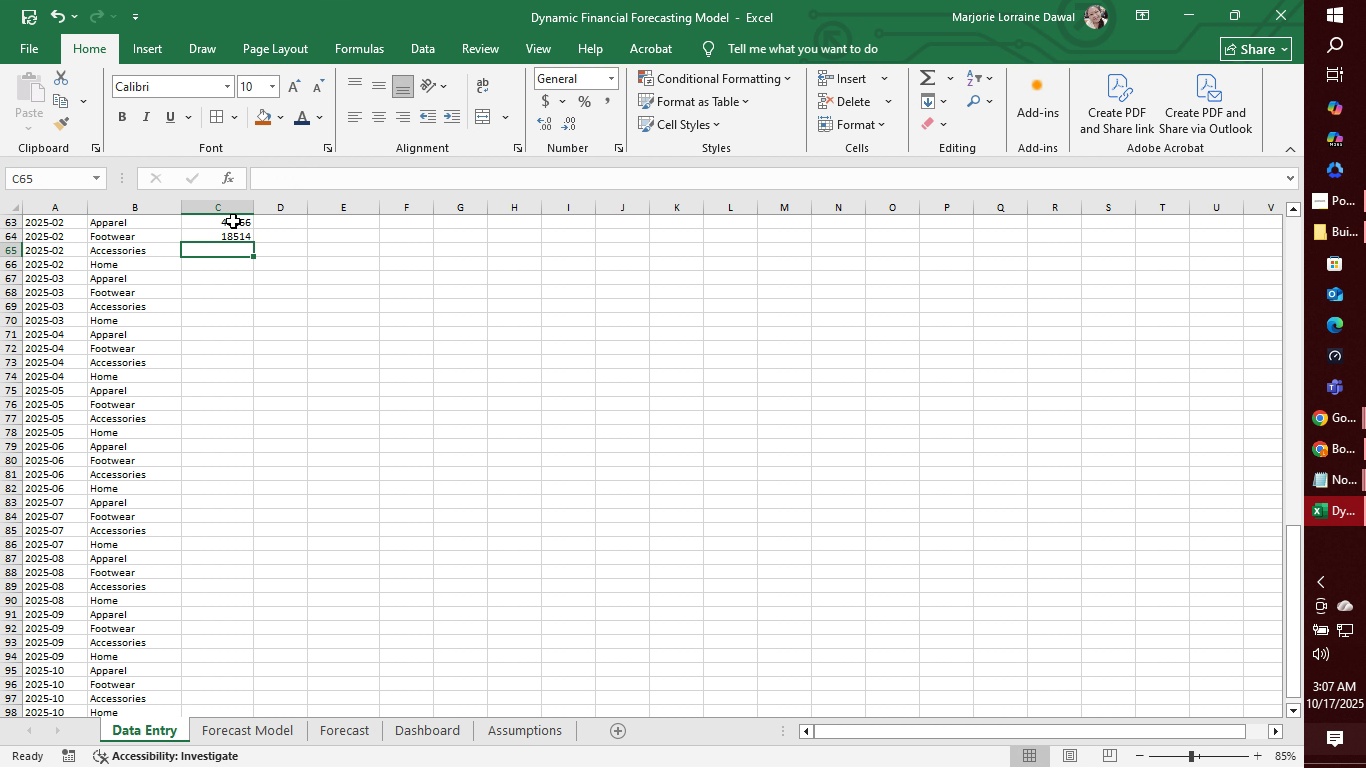 
type(11149)
 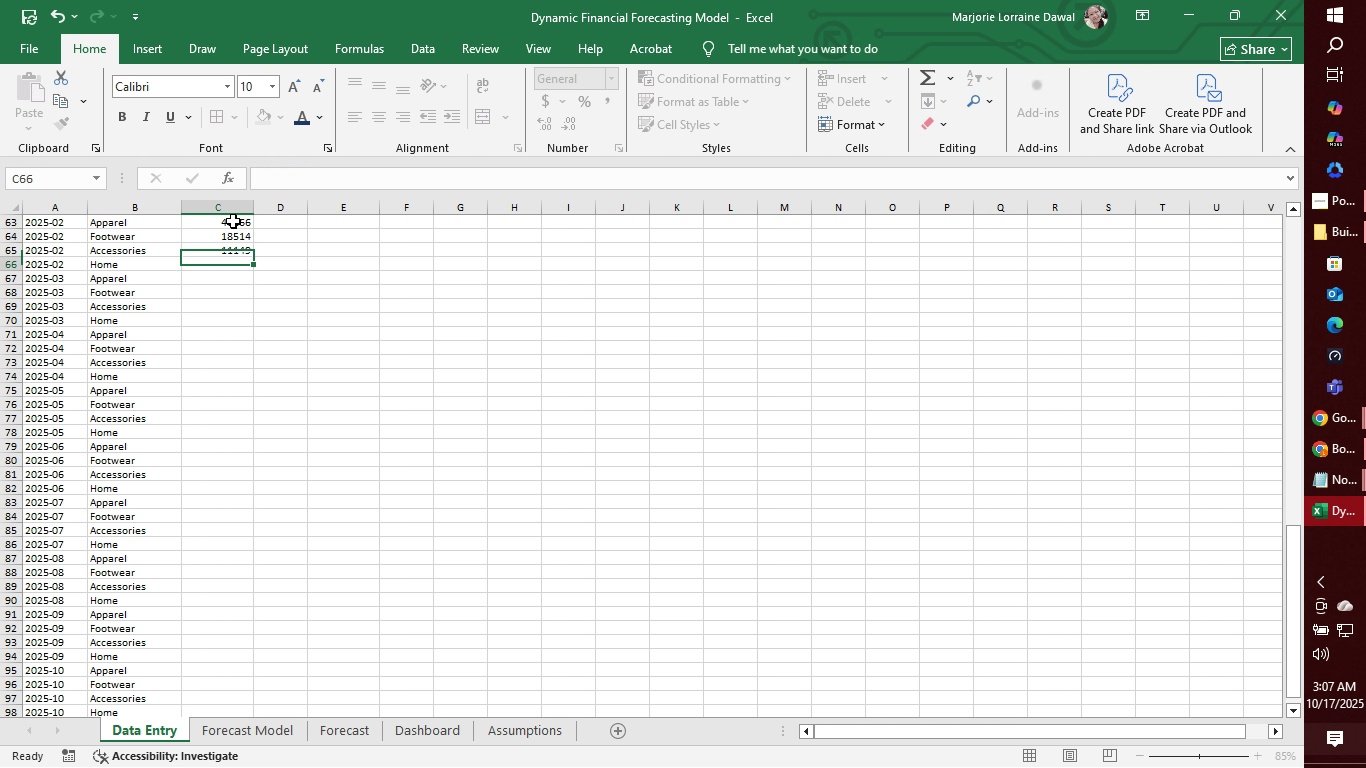 
key(Enter)
 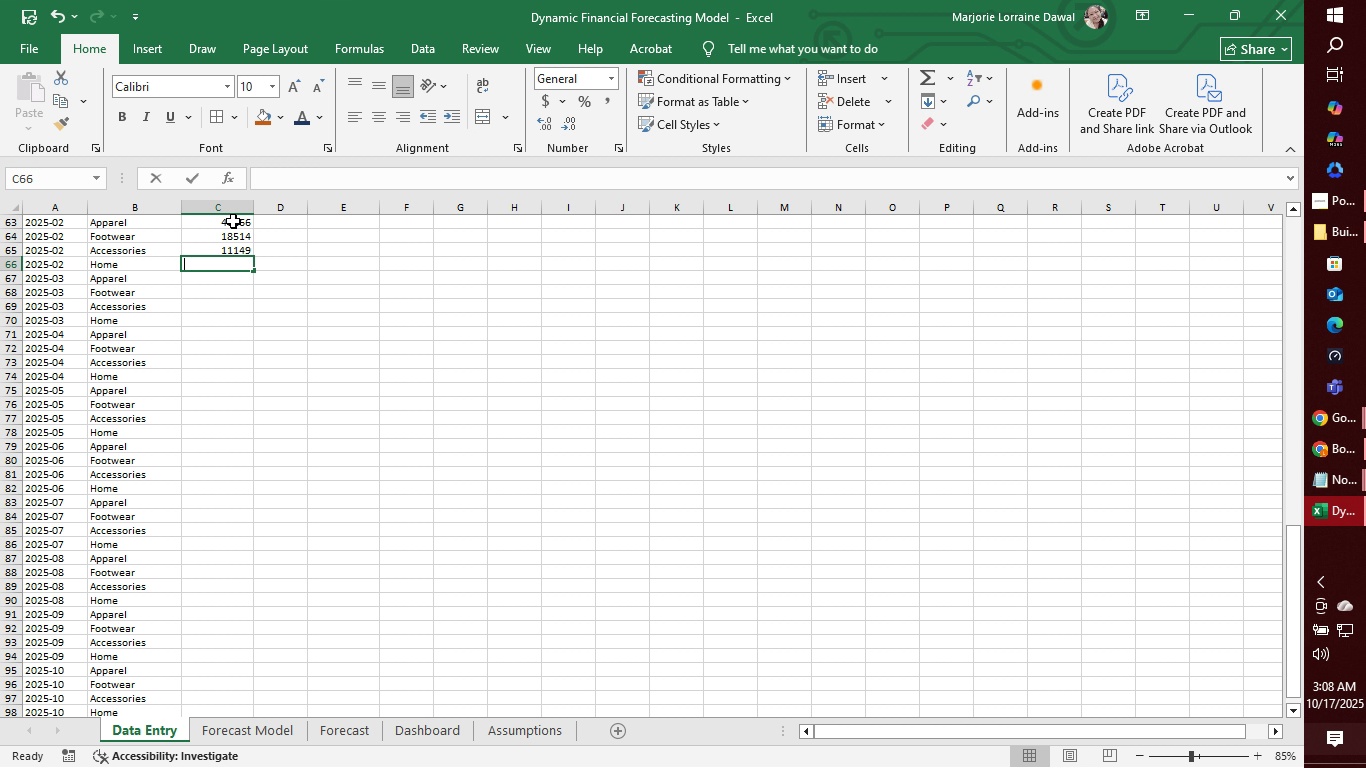 
wait(99.51)
 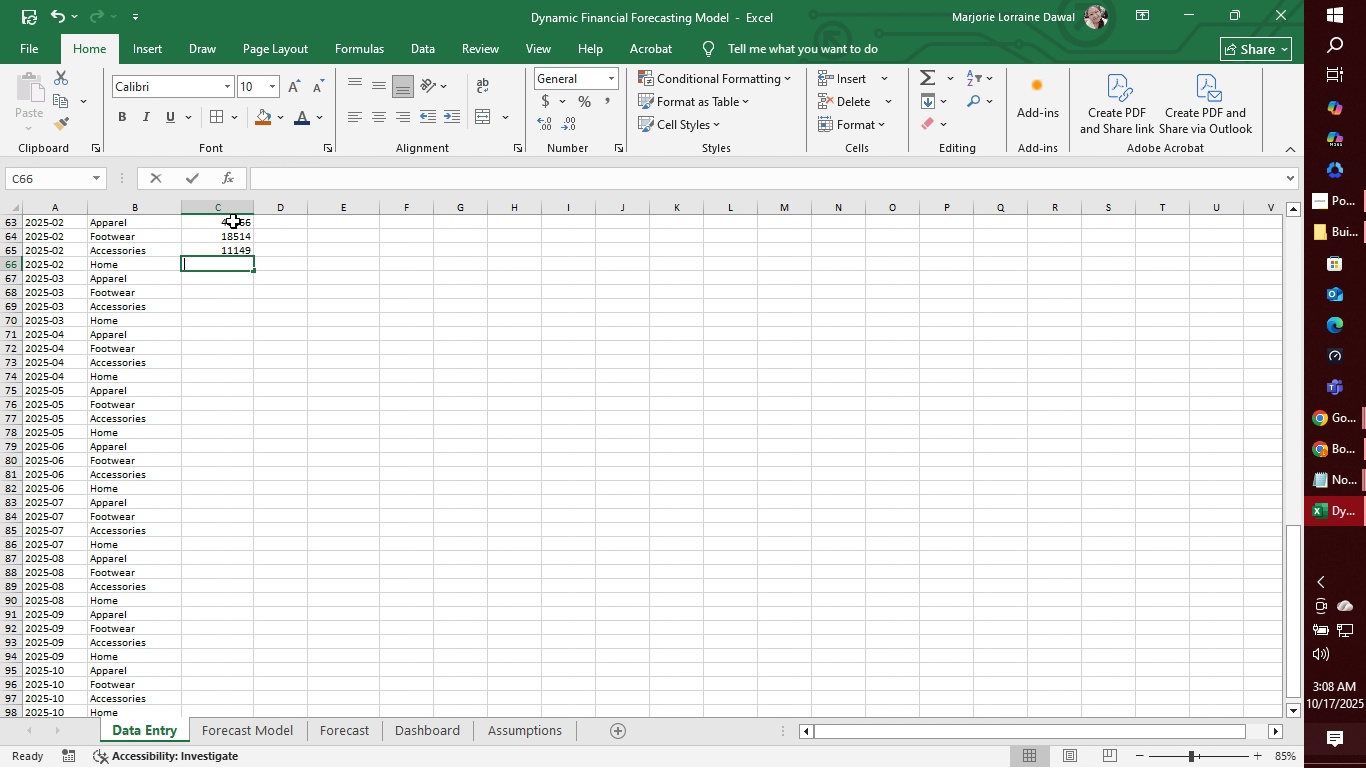 
type(10430)
 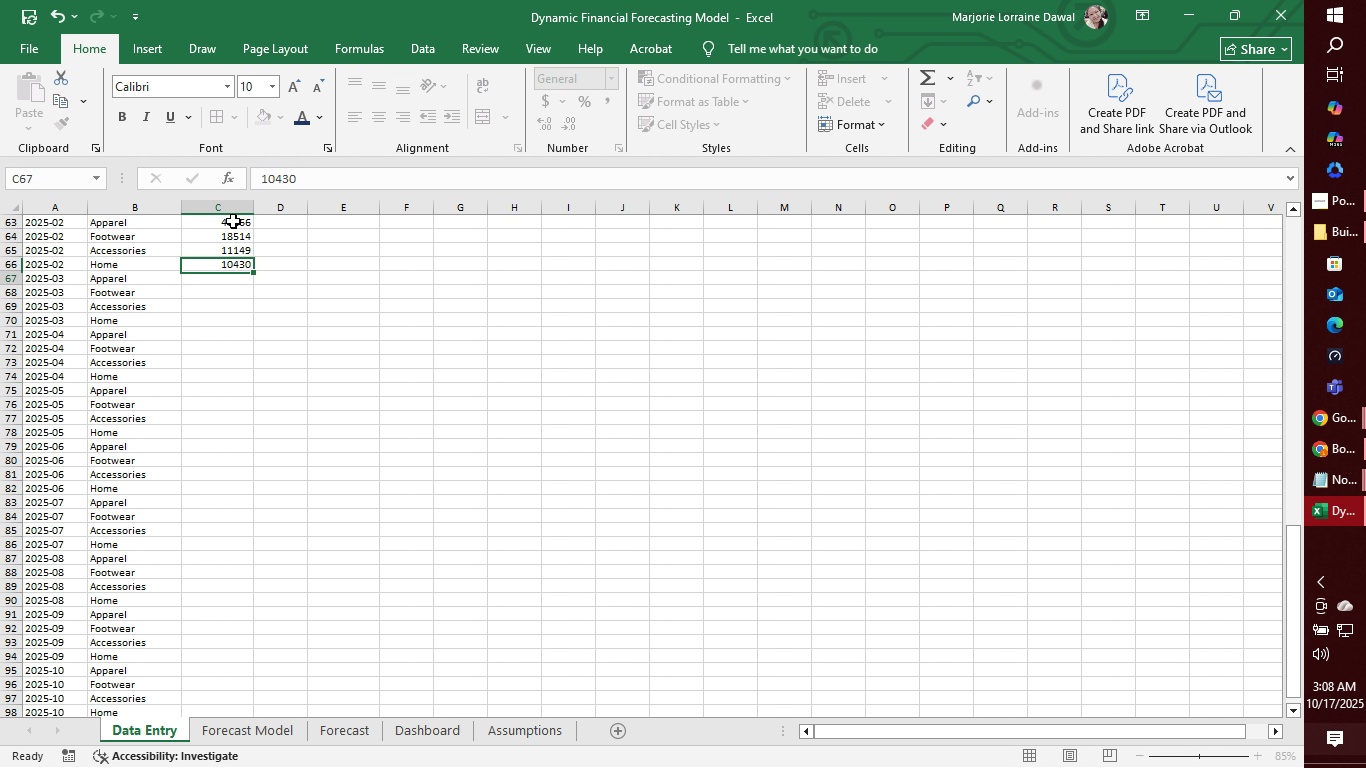 
key(Enter)
 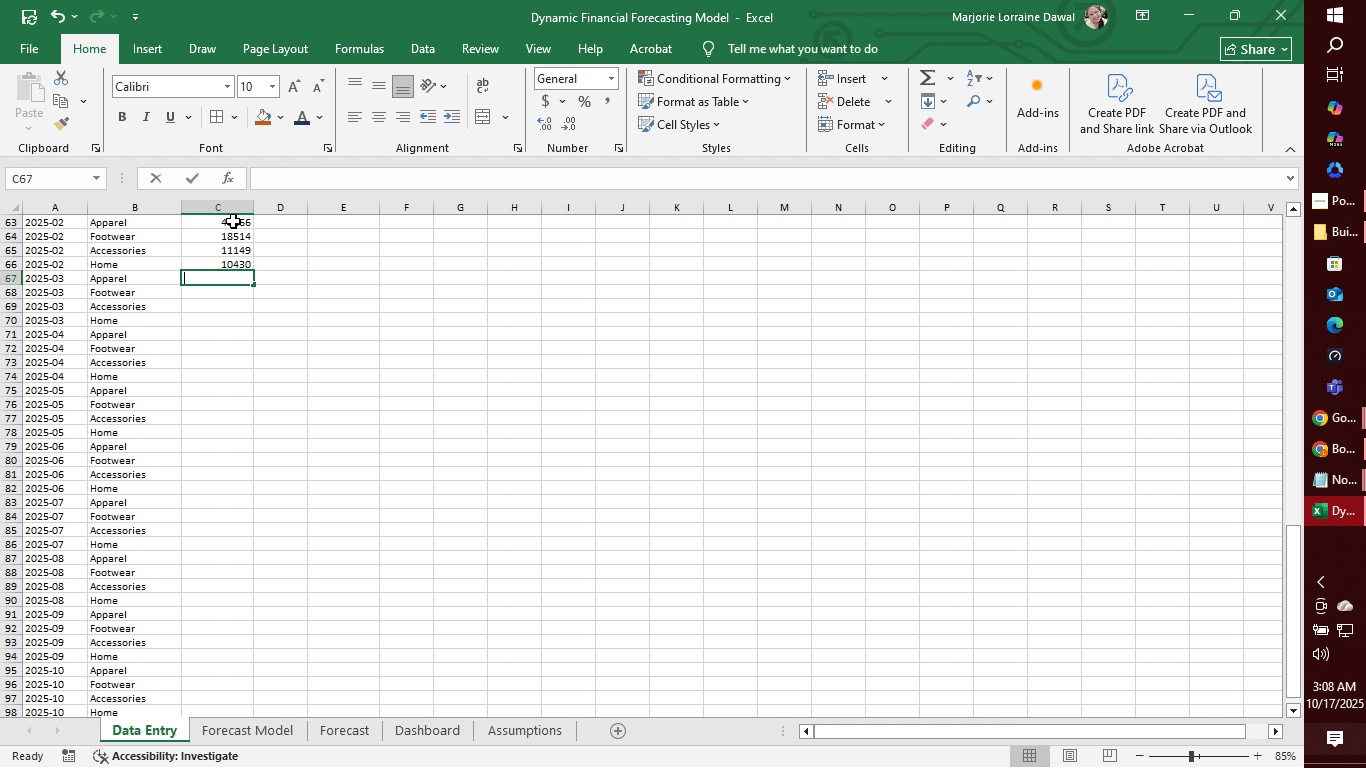 
wait(8.65)
 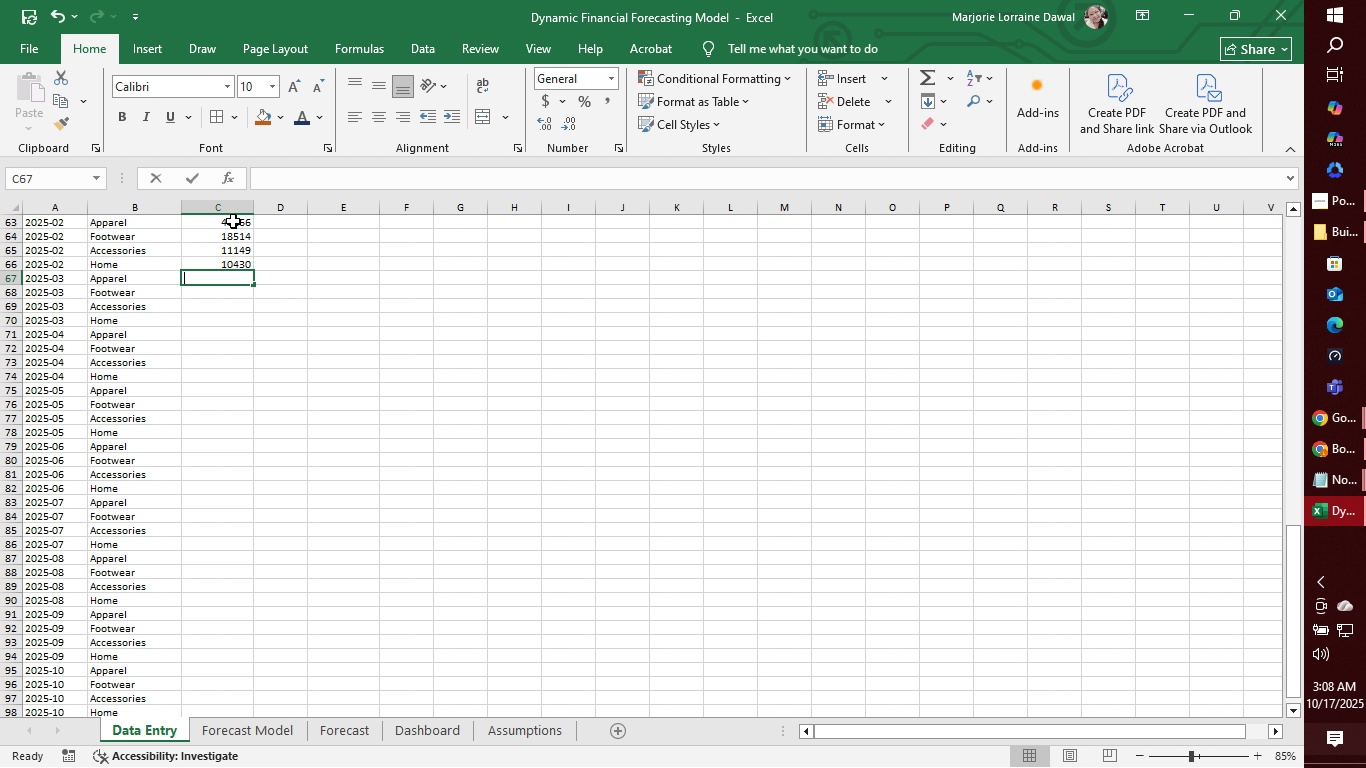 
type(56500)
 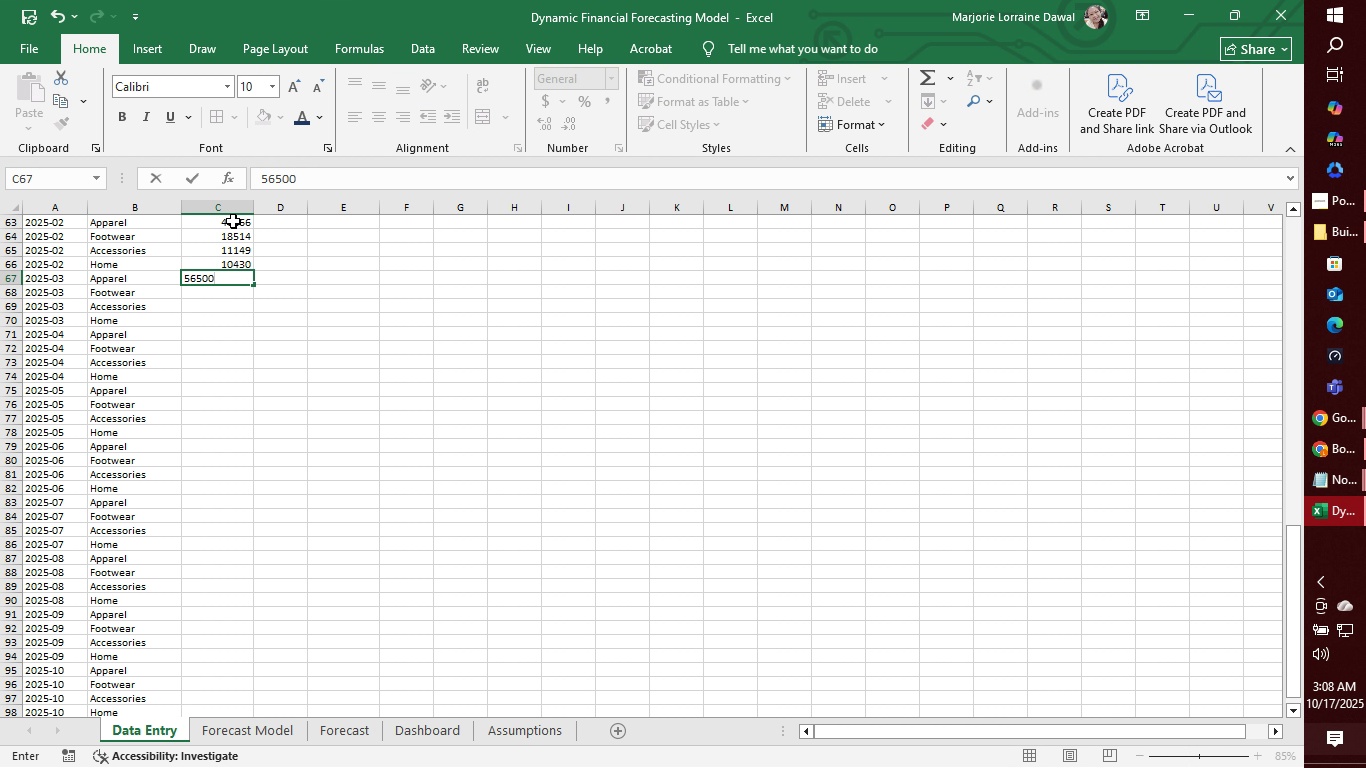 
key(Enter)
 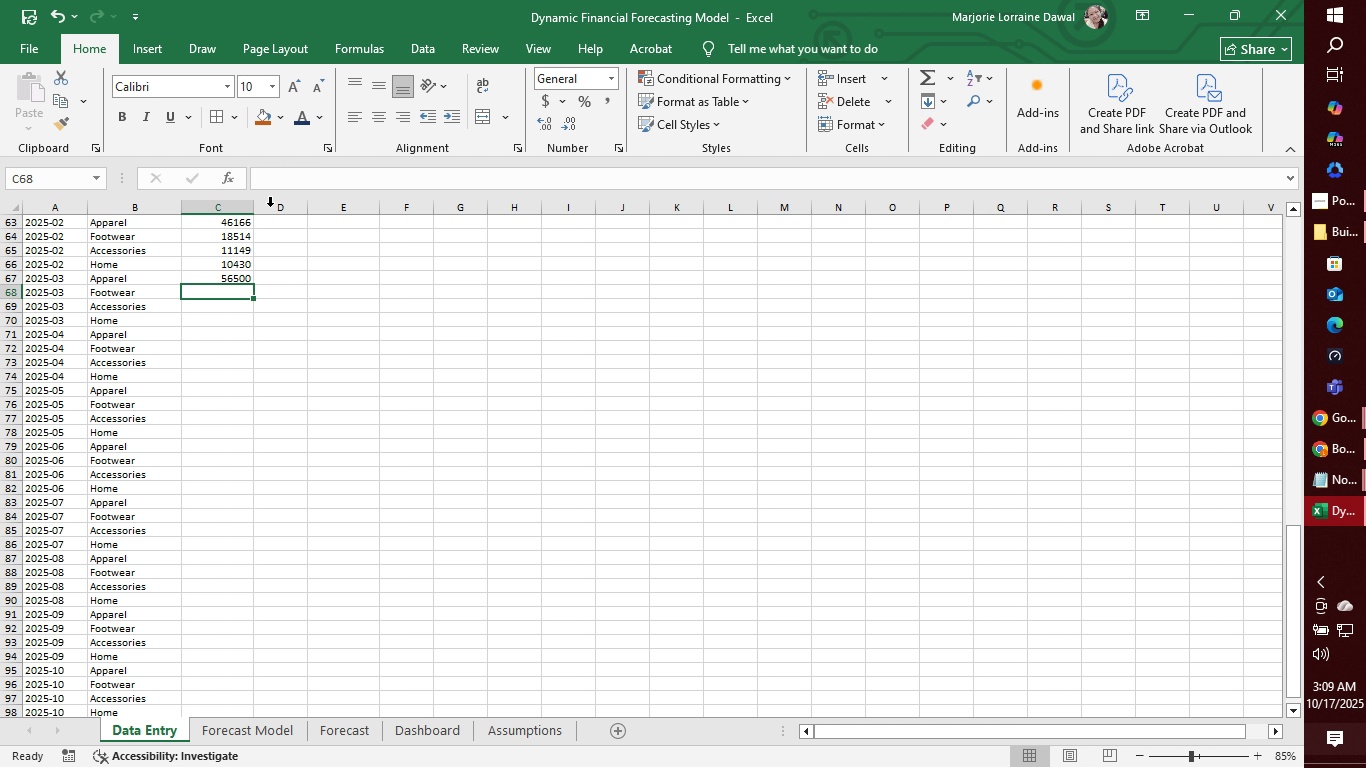 
wait(23.07)
 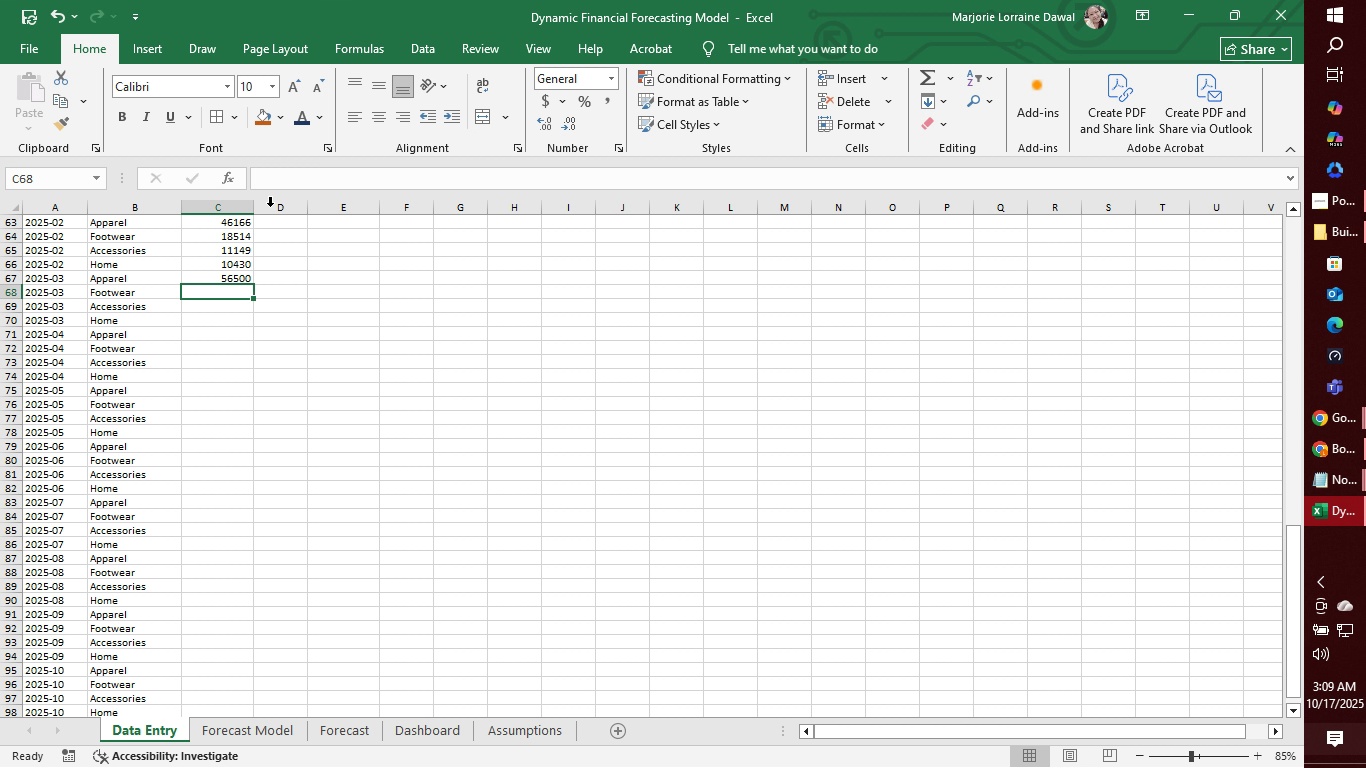 
scroll: coordinate [224, 206], scroll_direction: up, amount: 7.0
 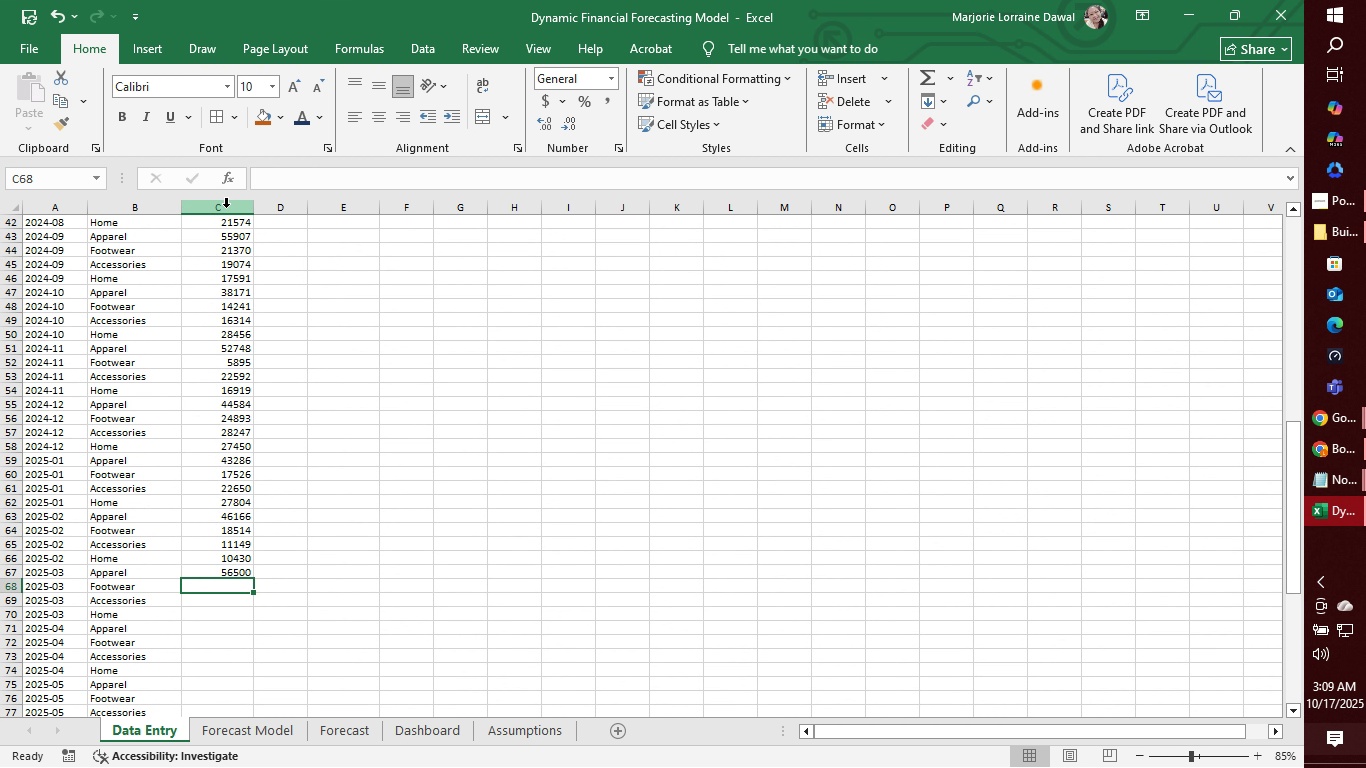 
scroll: coordinate [227, 207], scroll_direction: down, amount: 7.0
 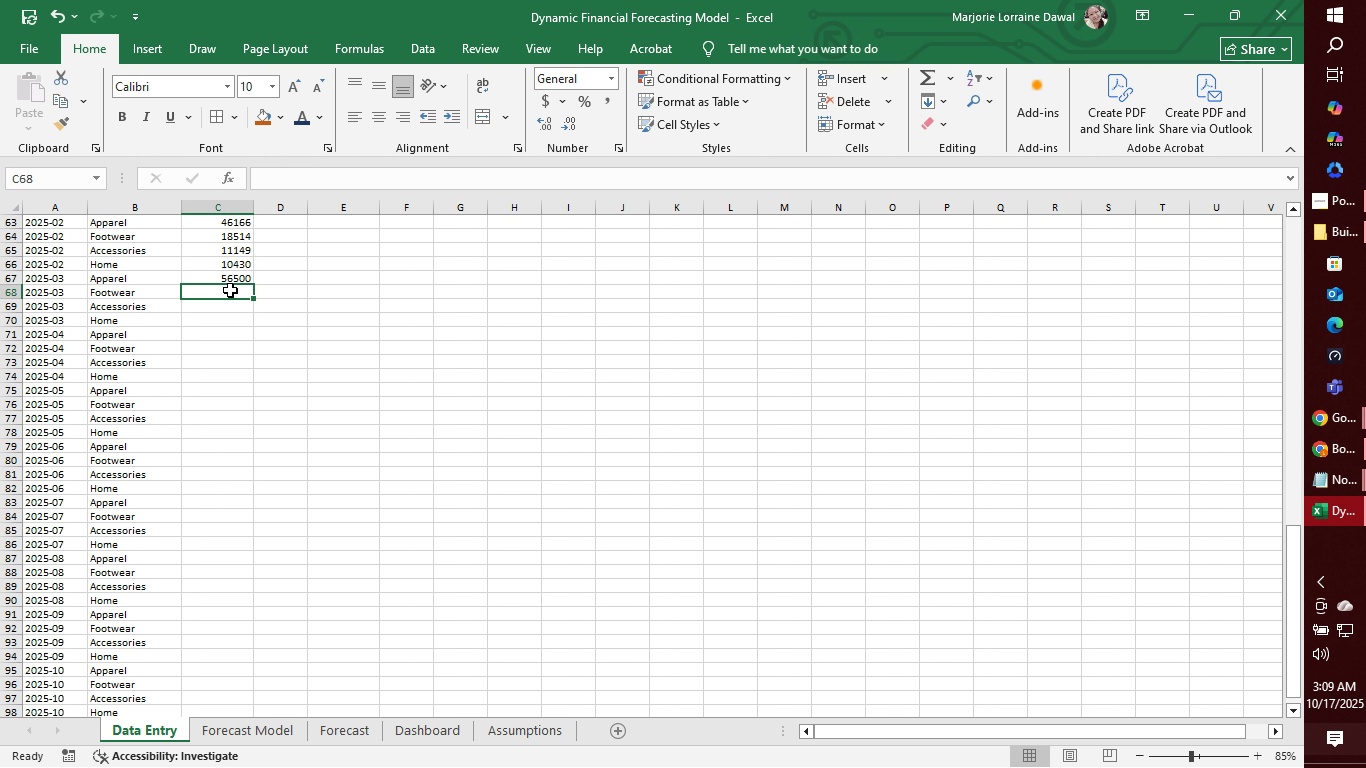 
left_click([230, 290])
 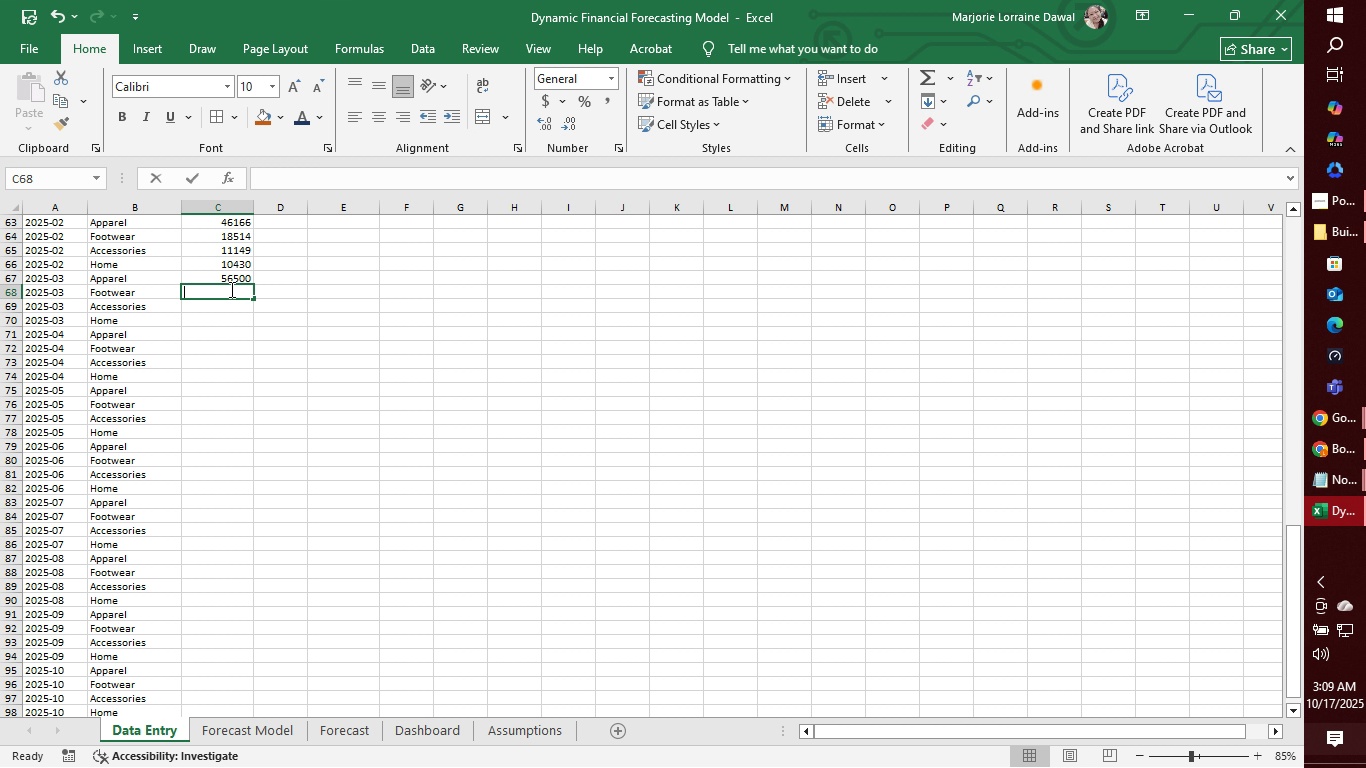 
wait(9.64)
 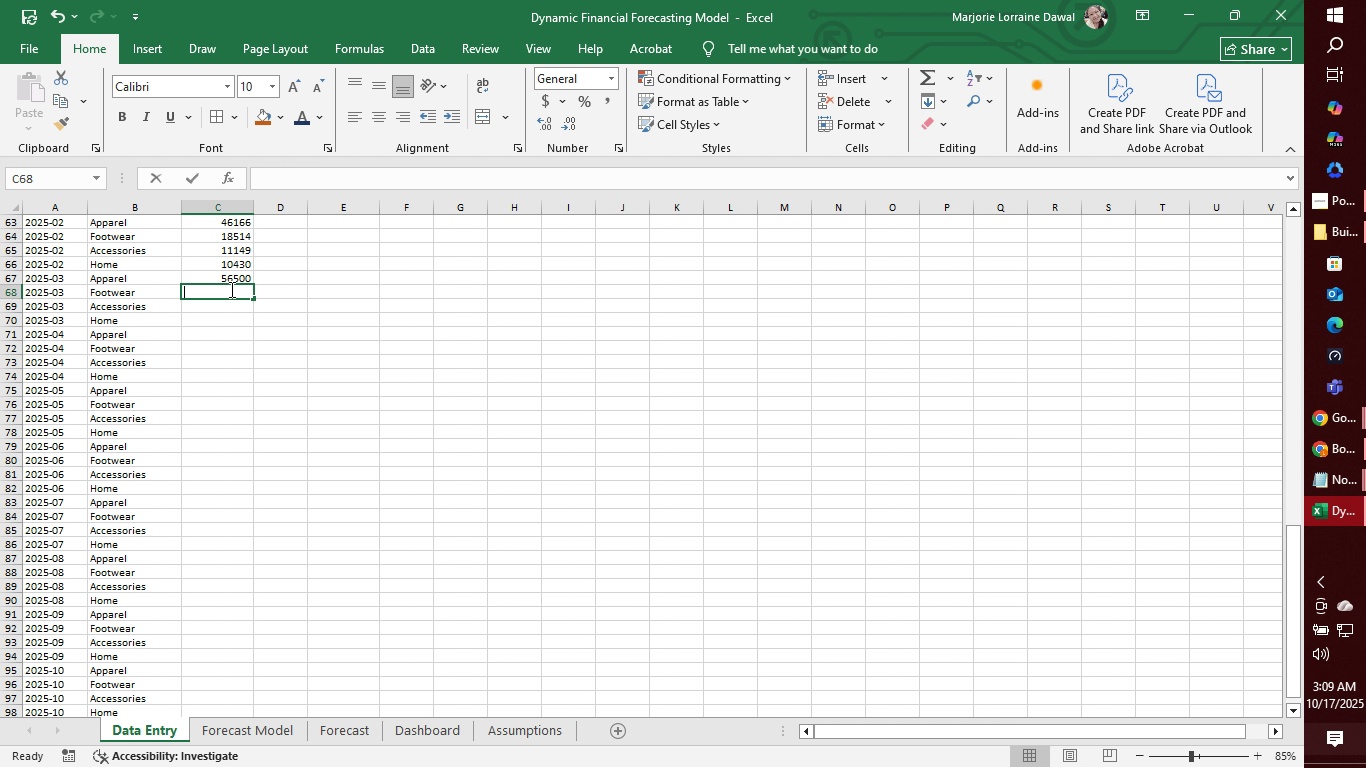 
type(30849)
 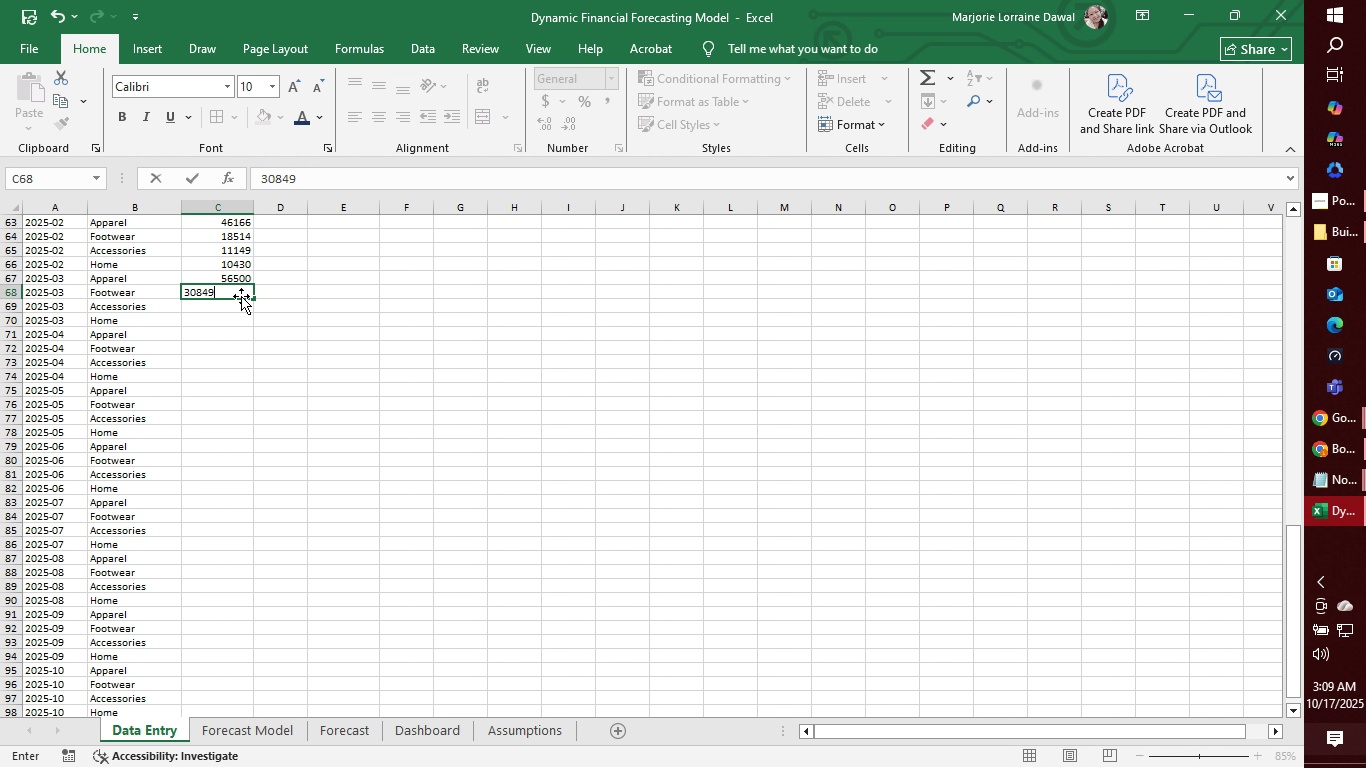 
key(Enter)
 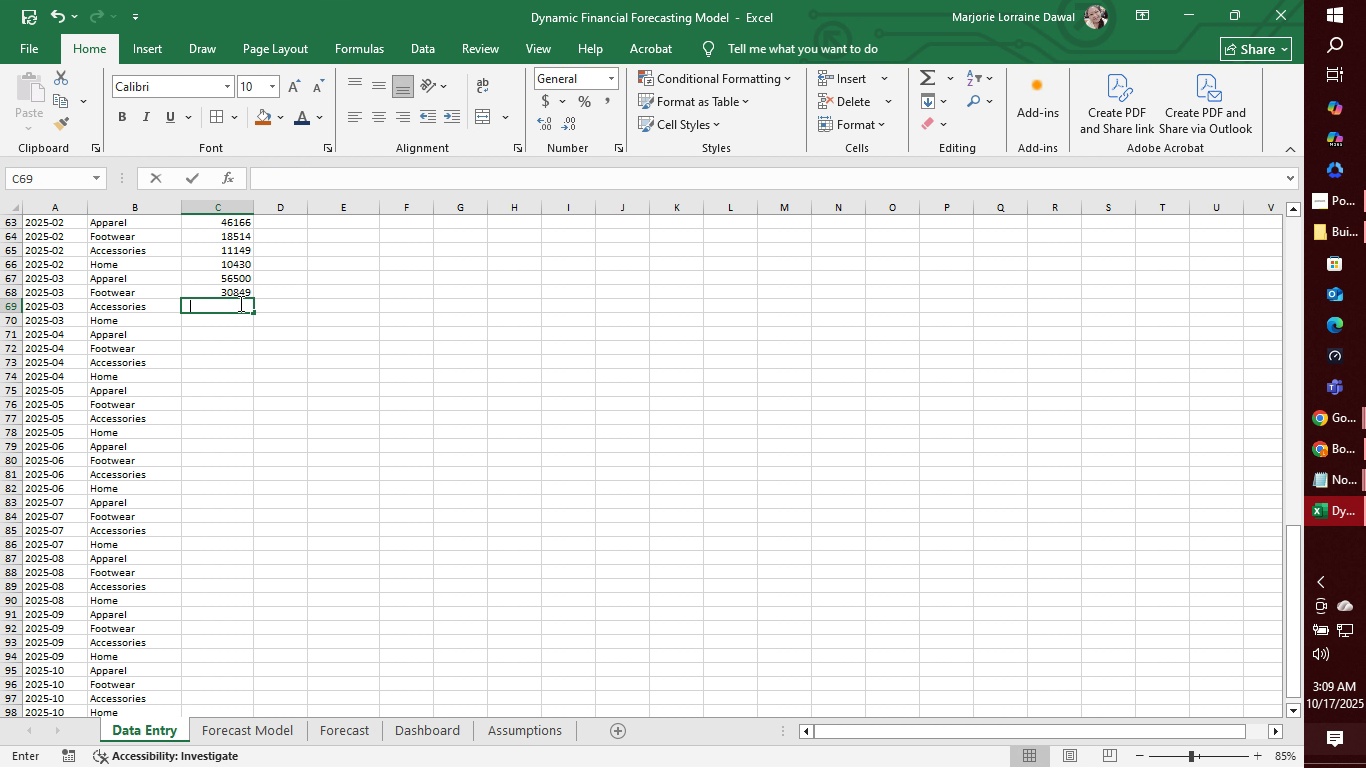 
wait(8.29)
 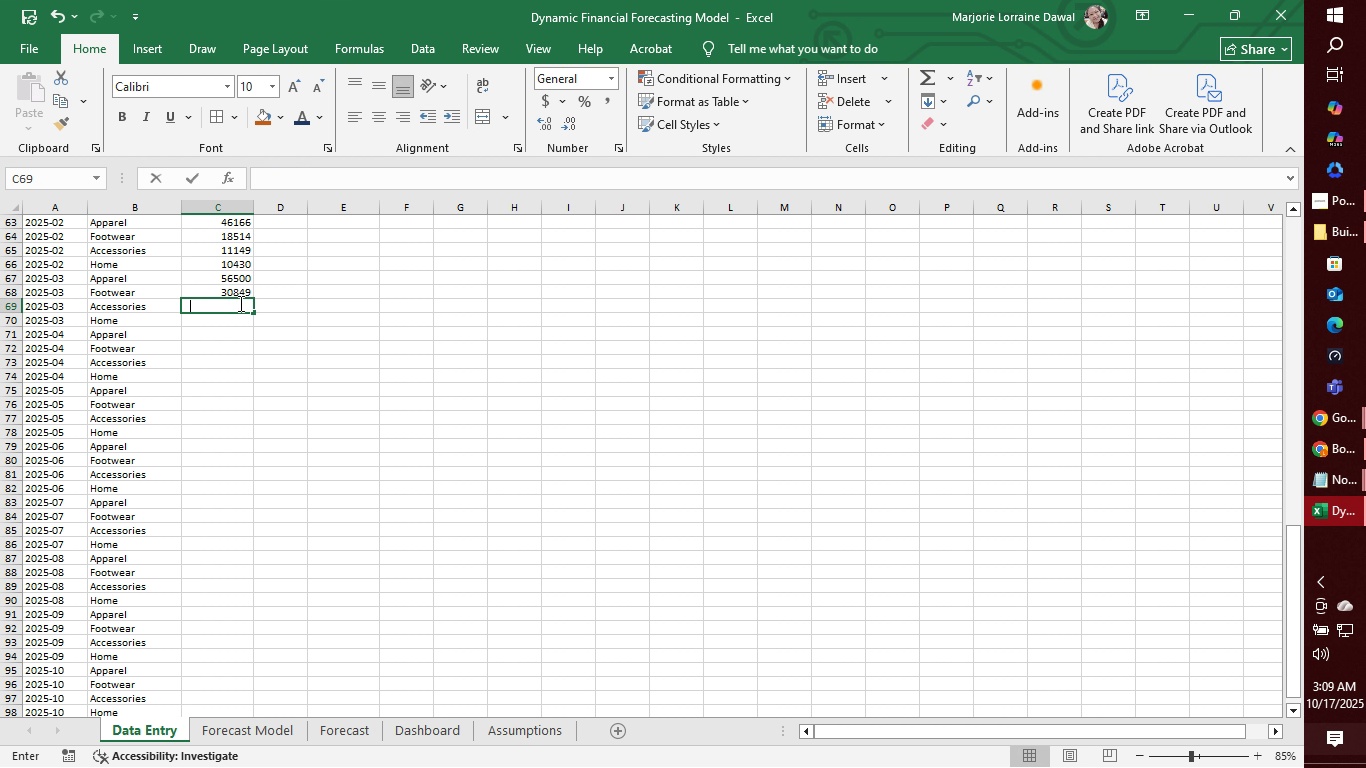 
type(19423)
 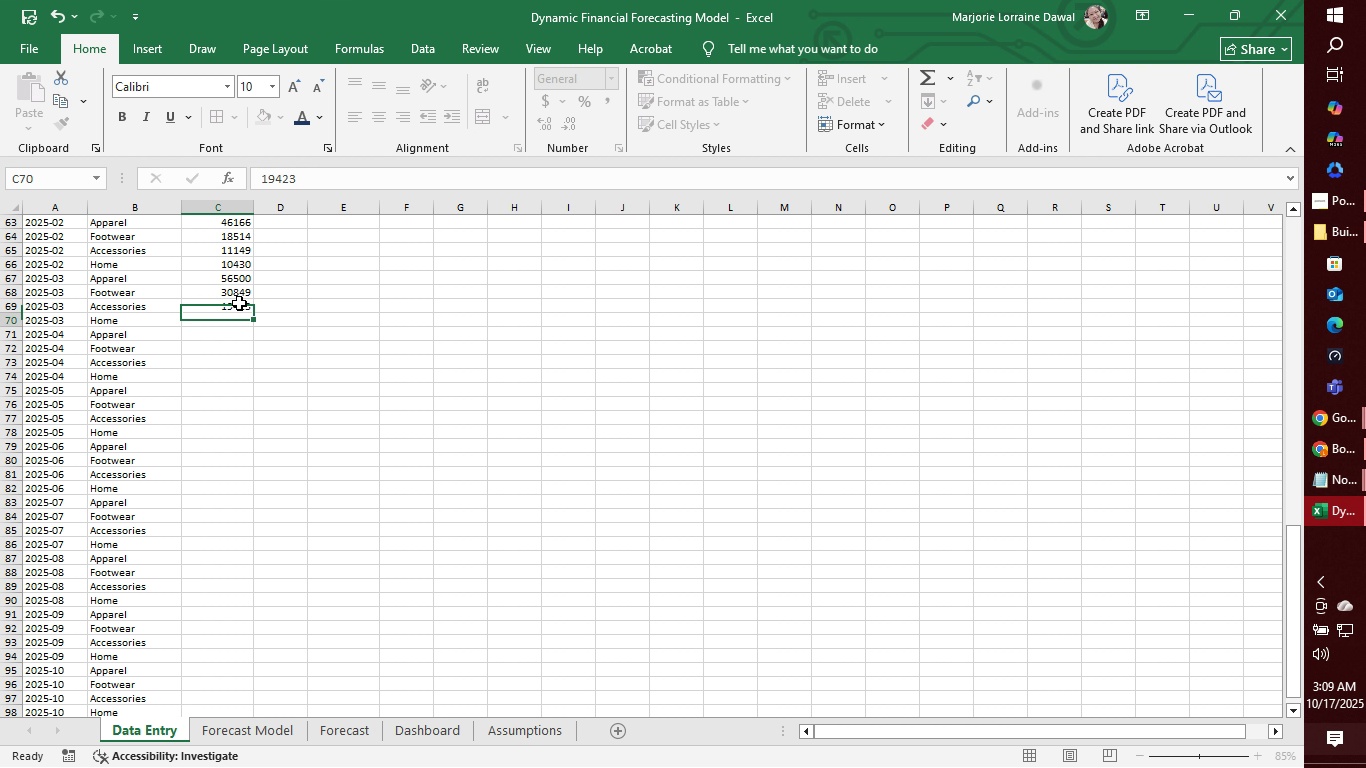 
key(Enter)
 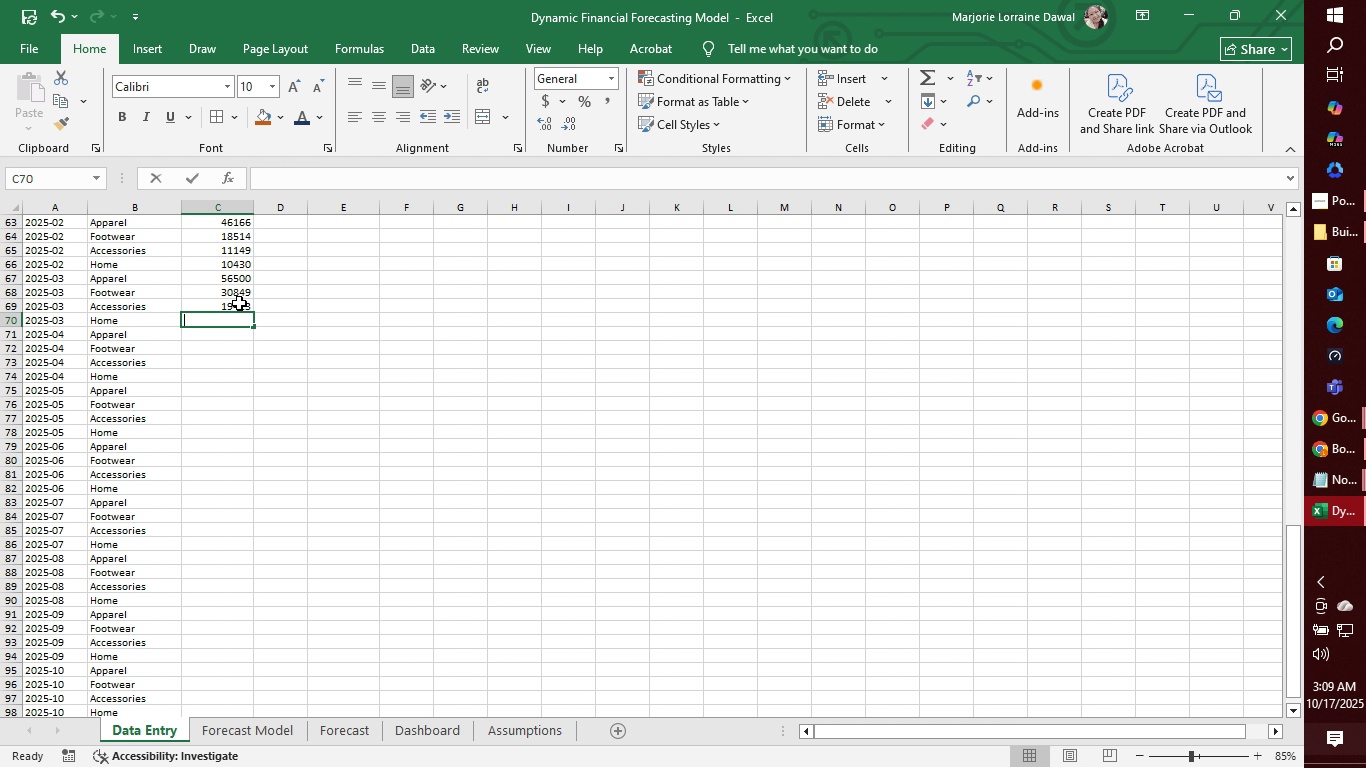 
wait(8.8)
 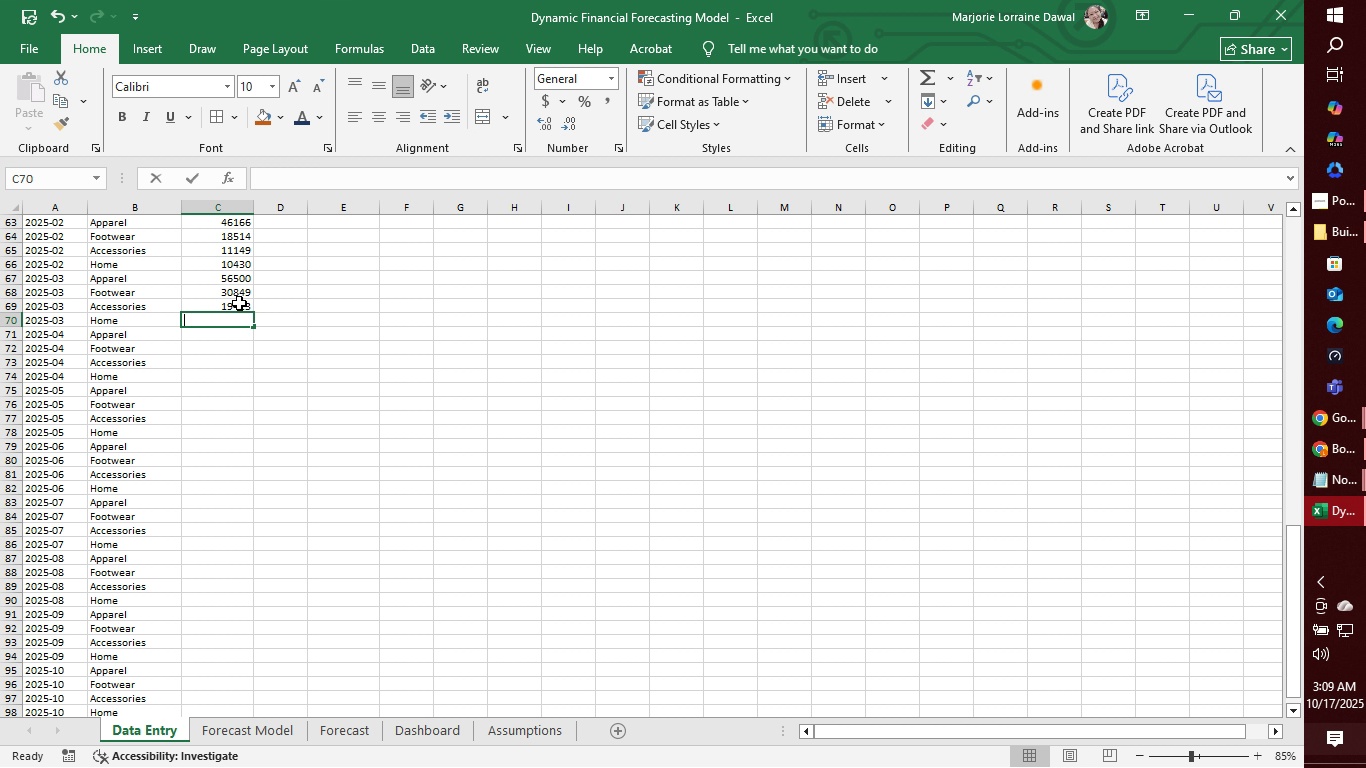 
type(28028)
 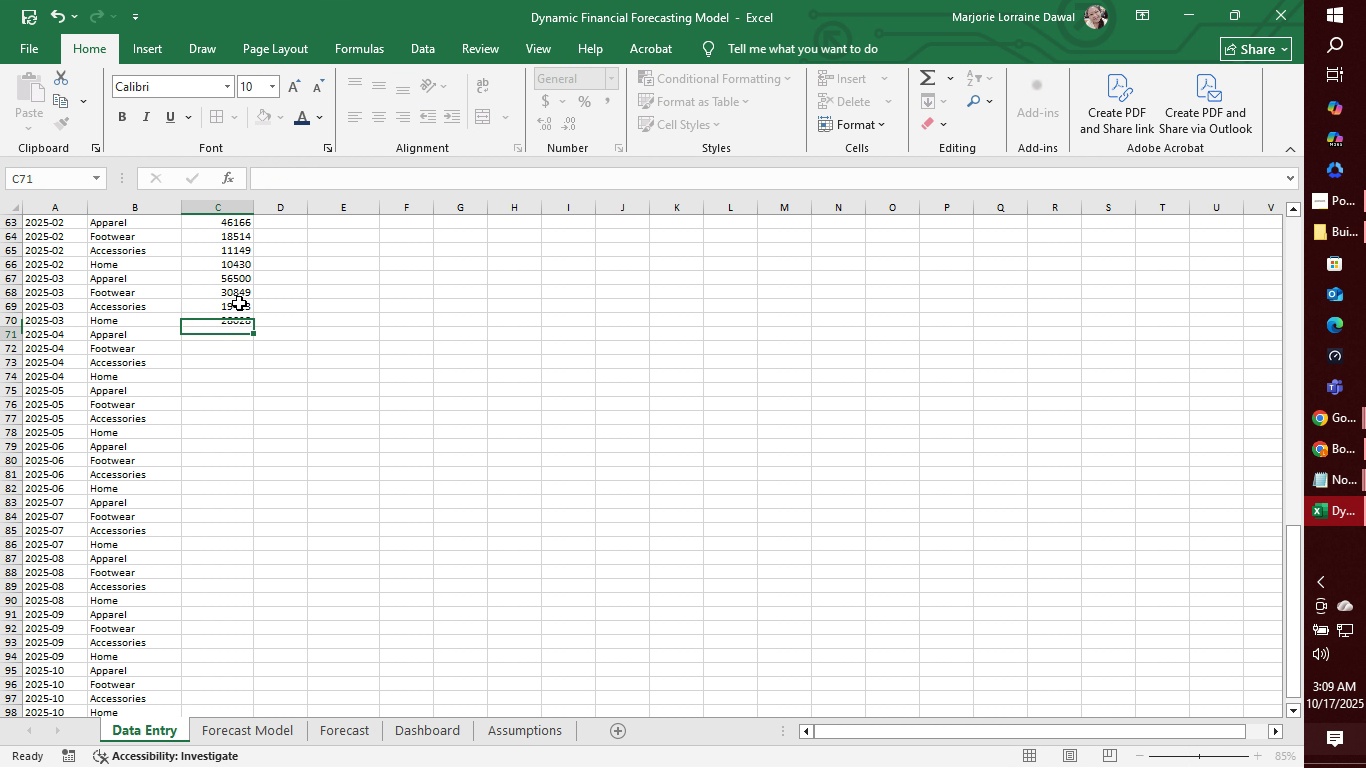 
key(Enter)
 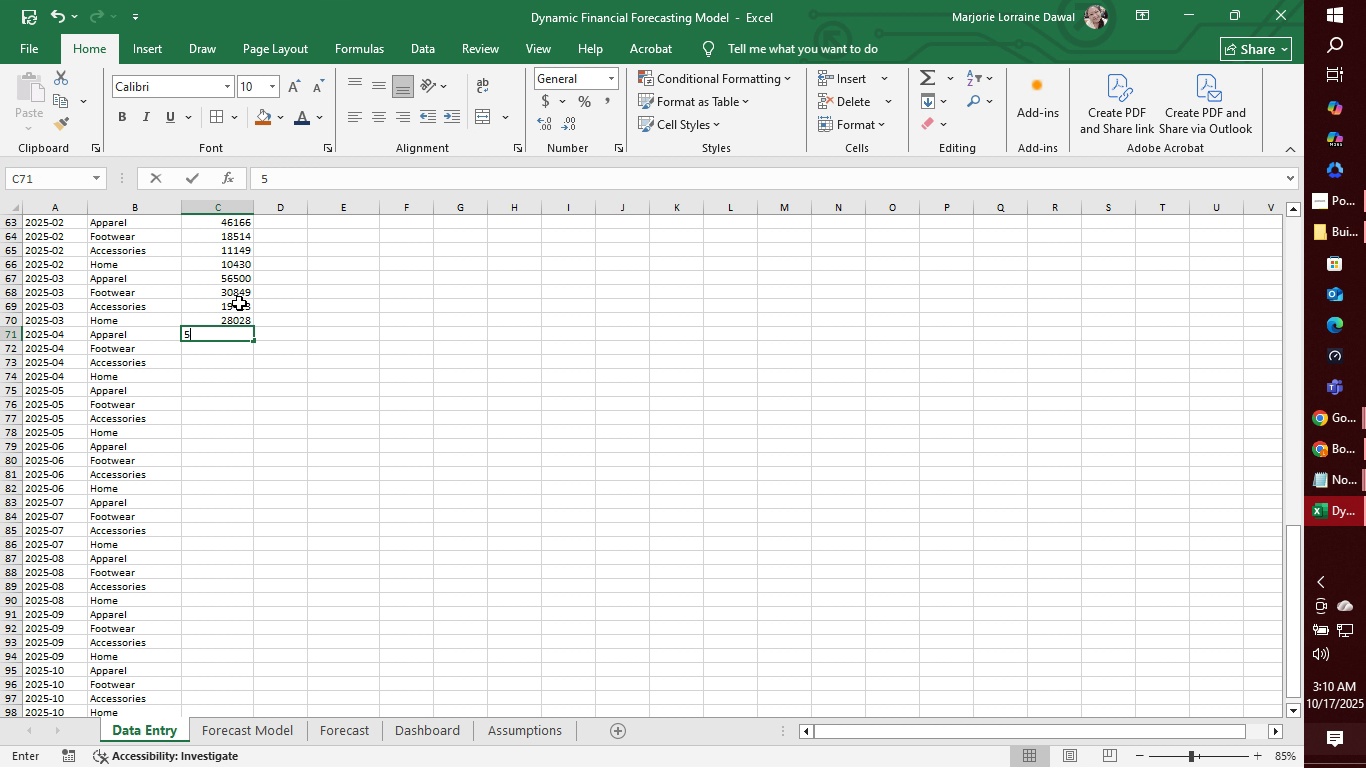 
wait(14.31)
 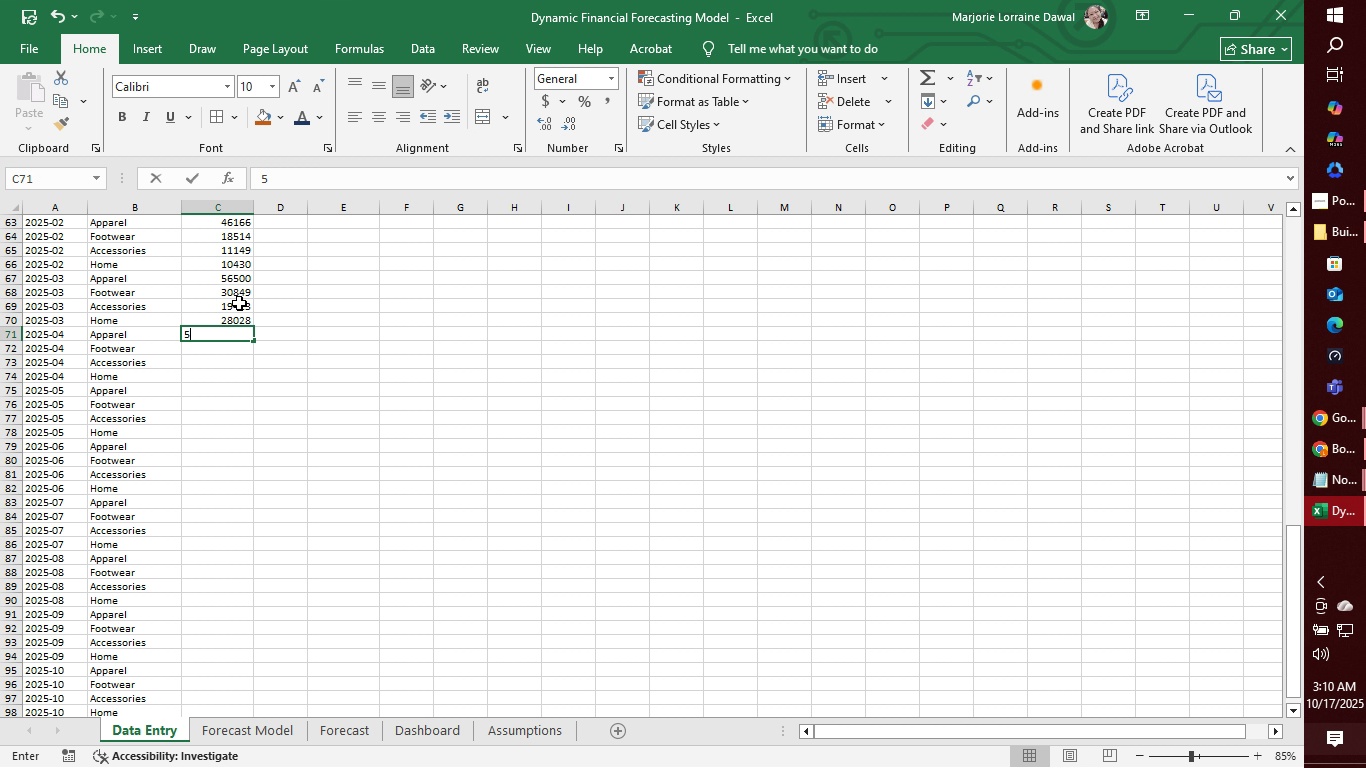 
type(52893)
 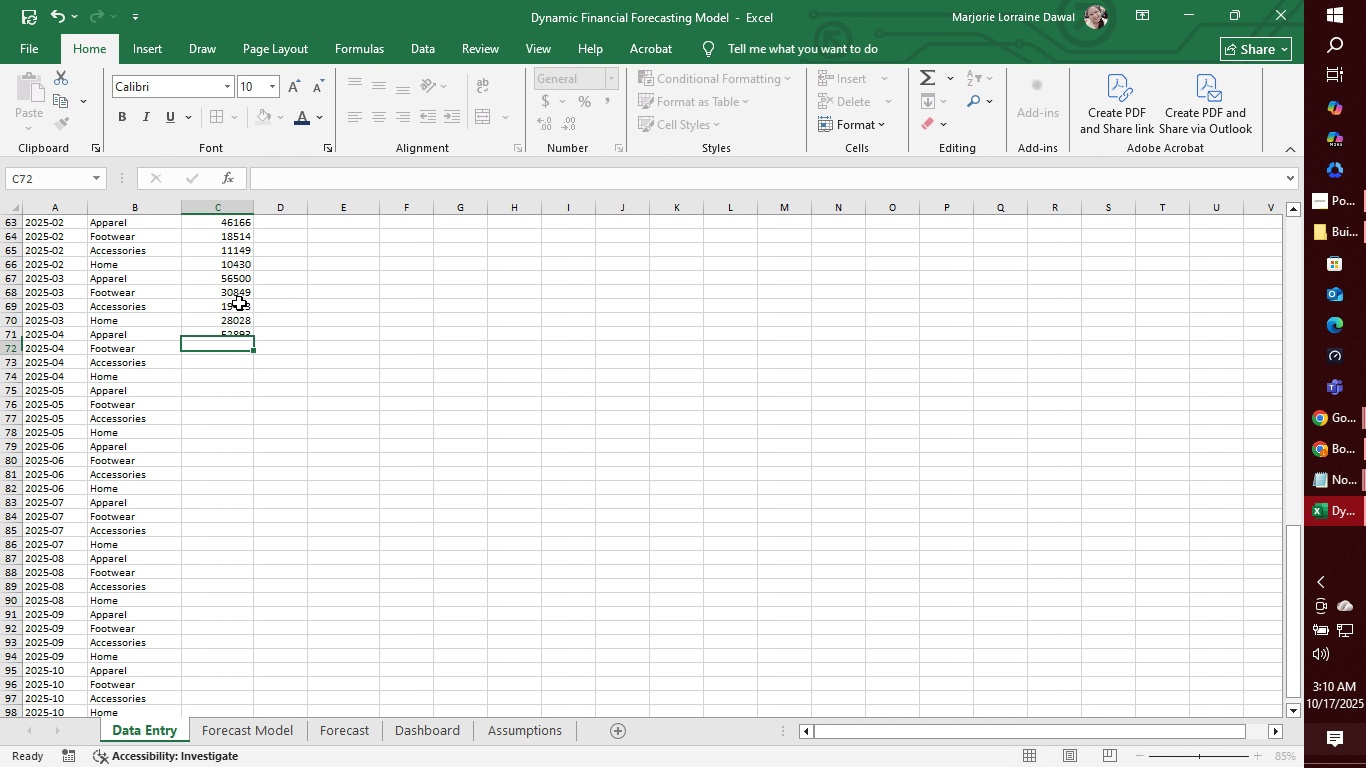 
key(Enter)
 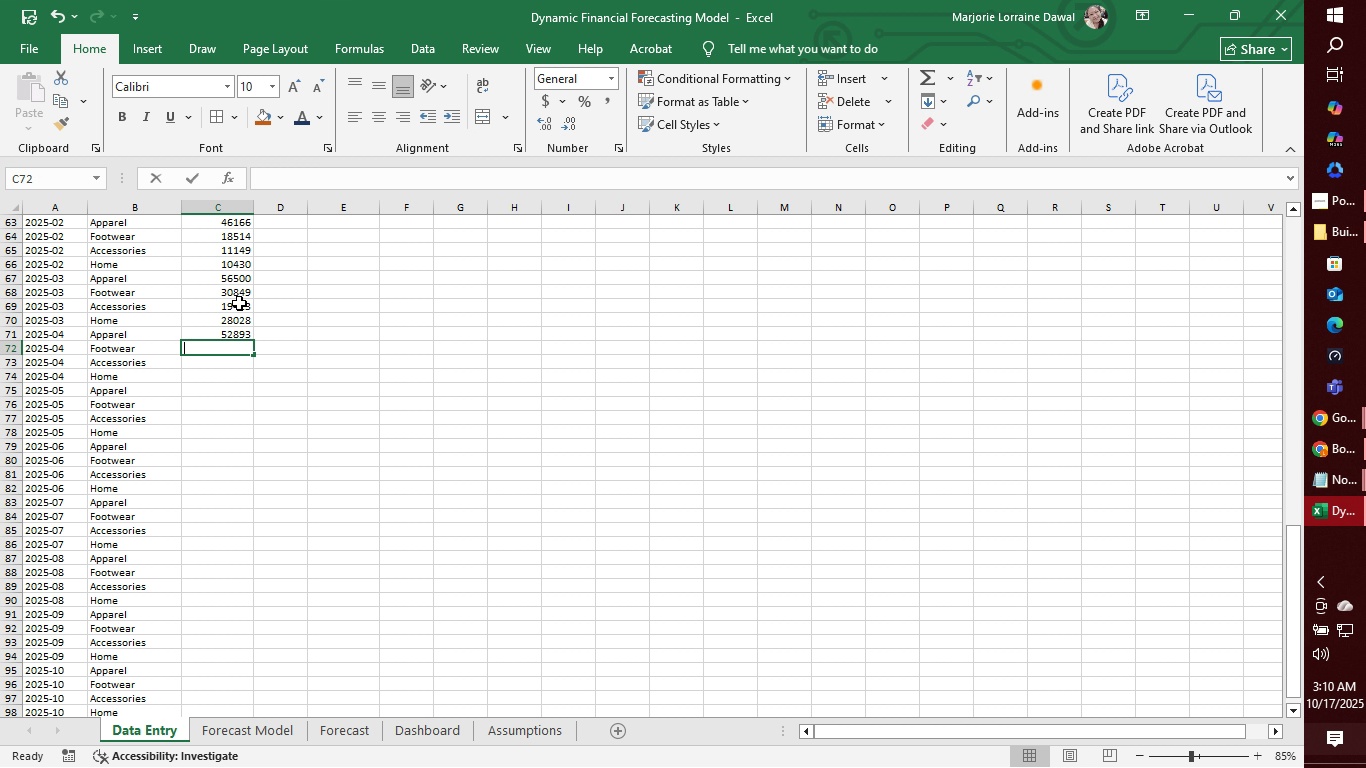 
wait(8.27)
 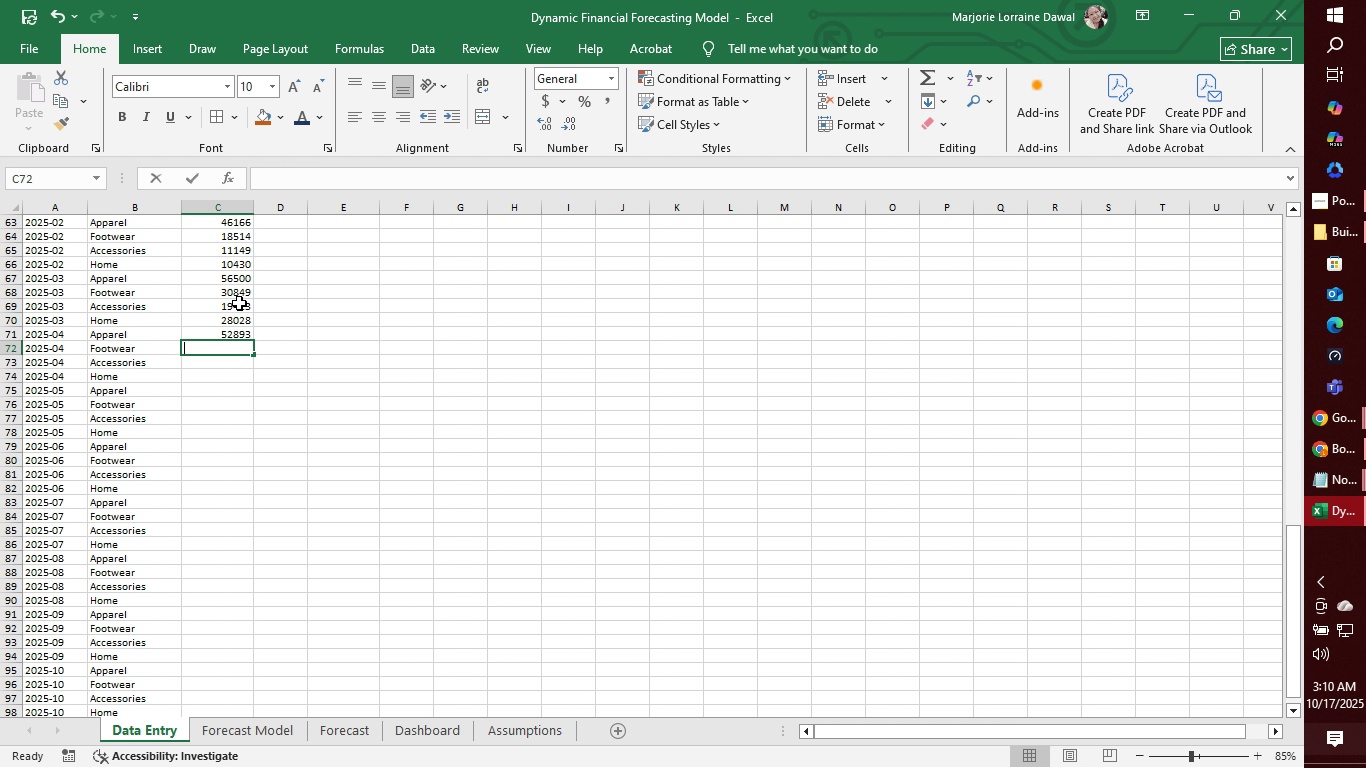 
type(14839)
 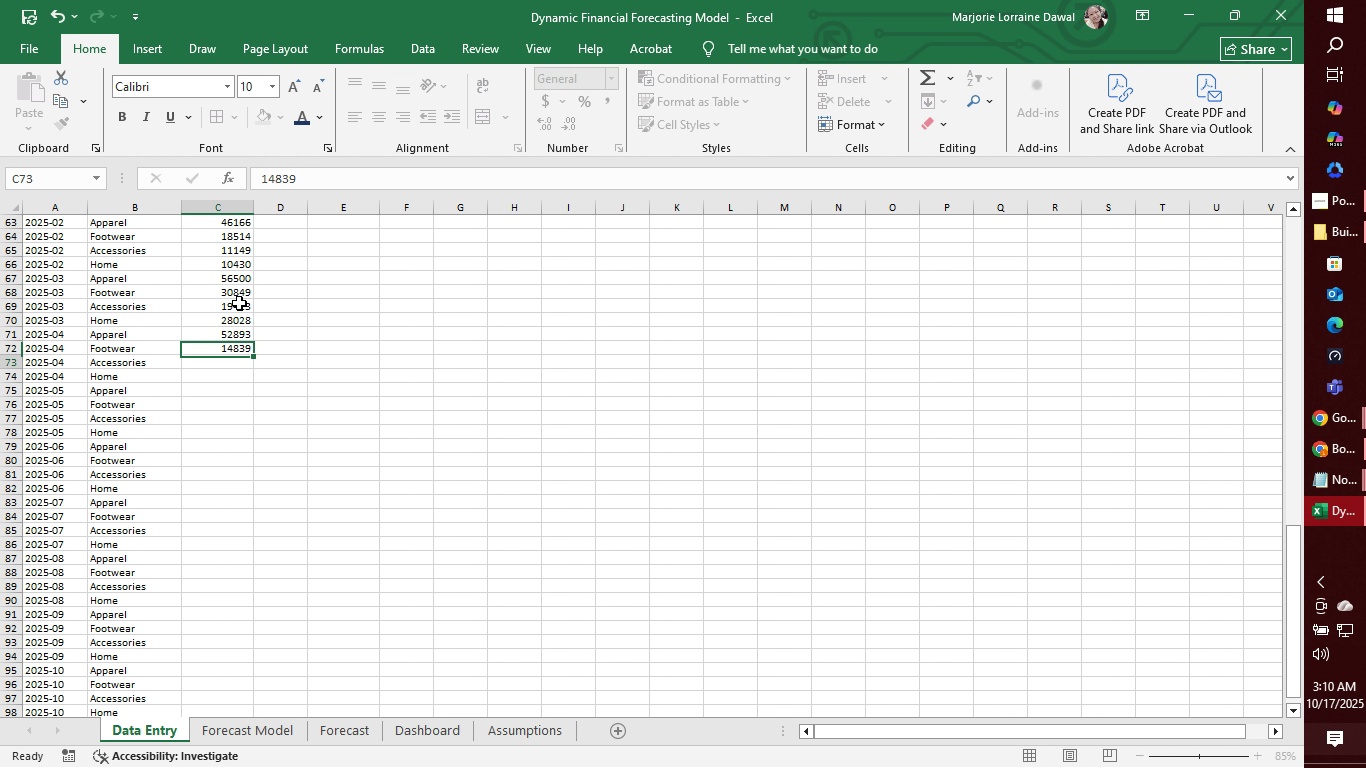 
key(Enter)
 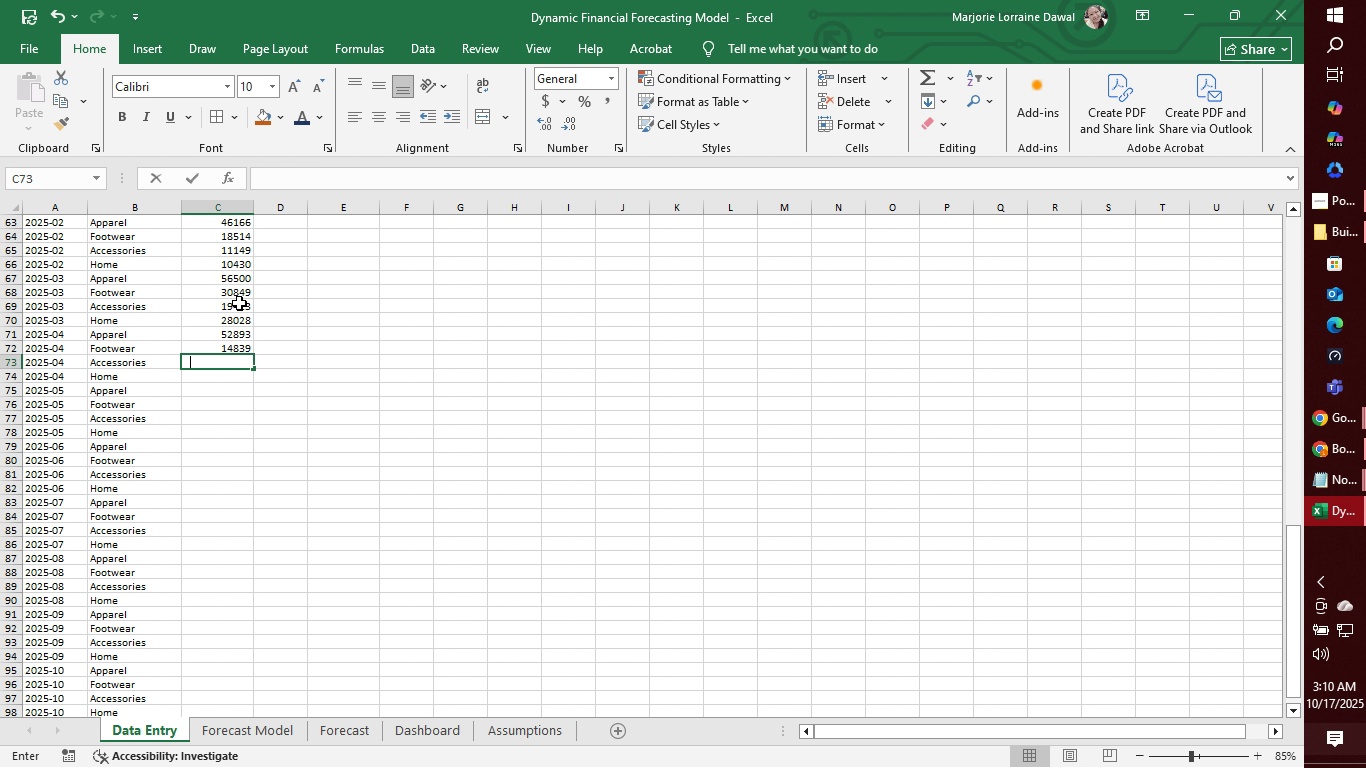 
wait(6.69)
 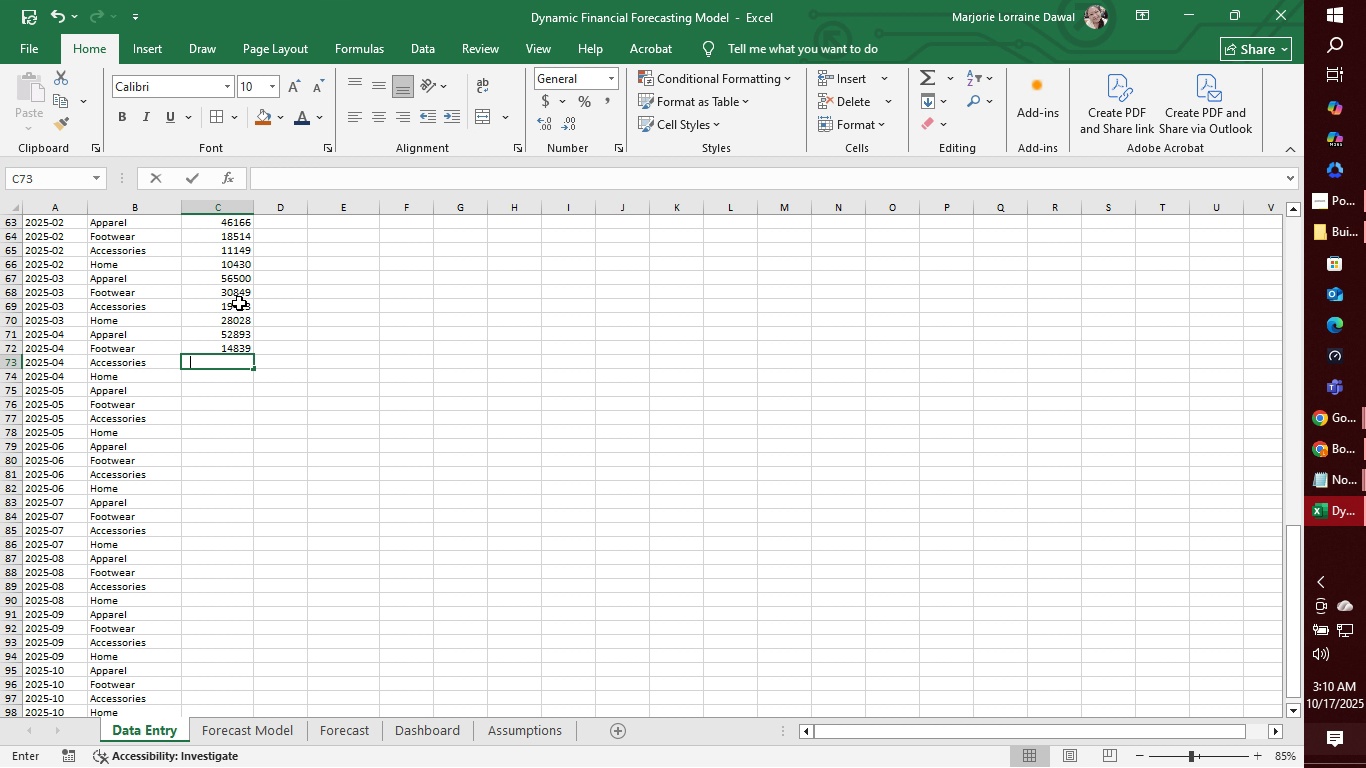 
type(22891)
 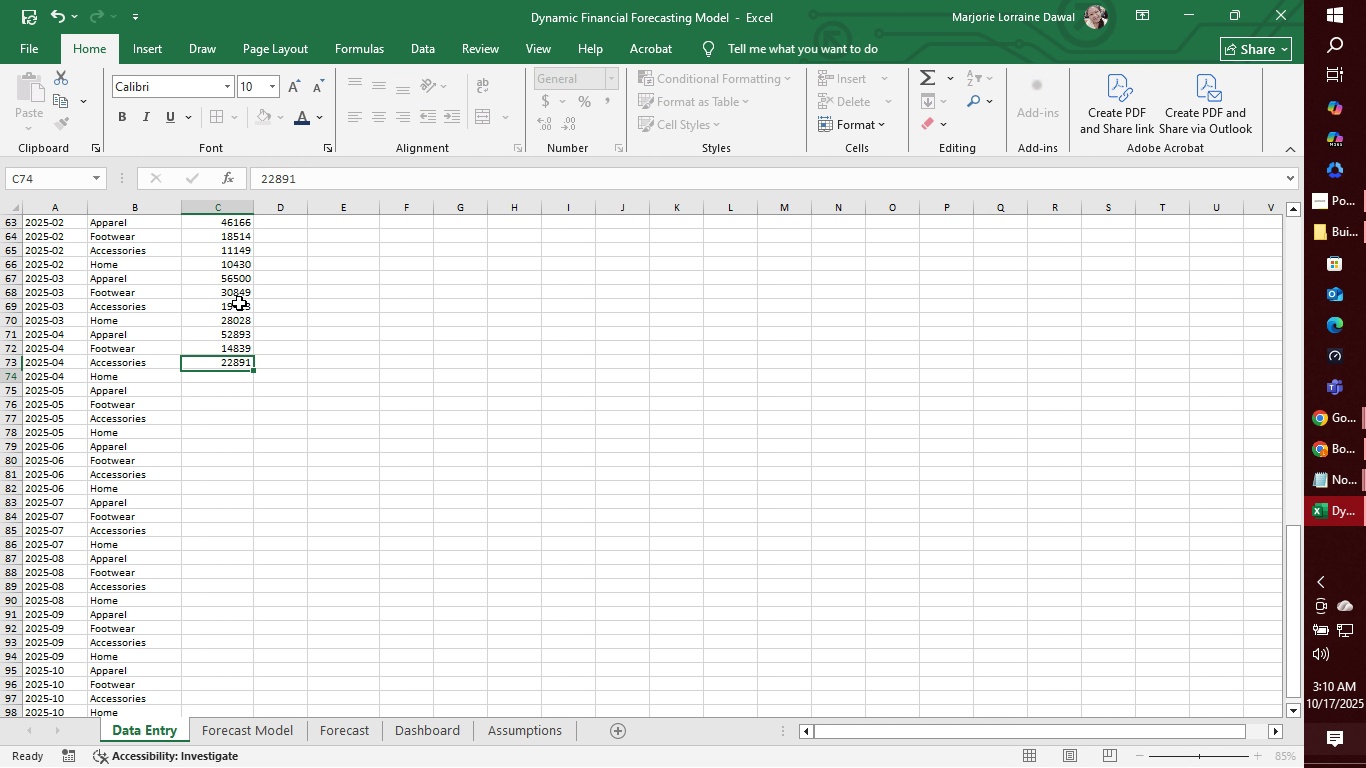 
key(Enter)
 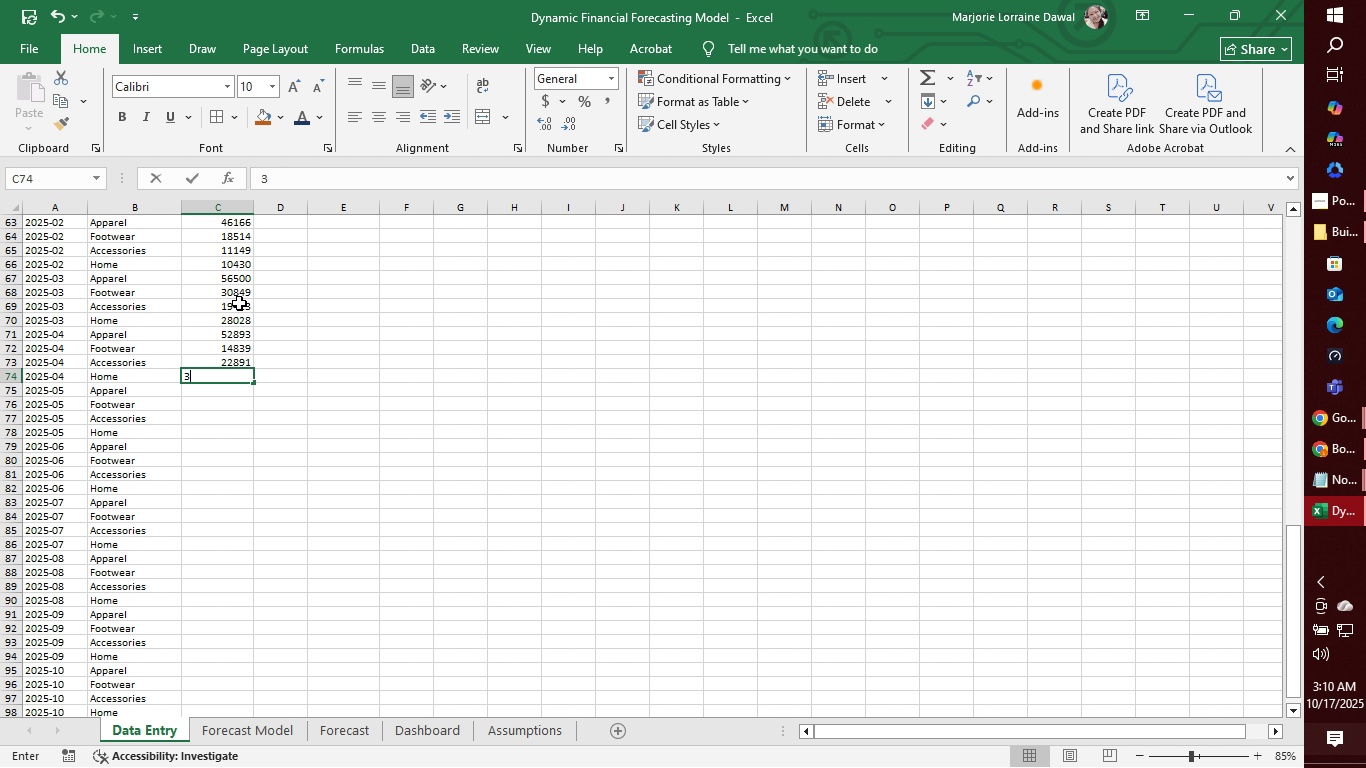 
wait(11.69)
 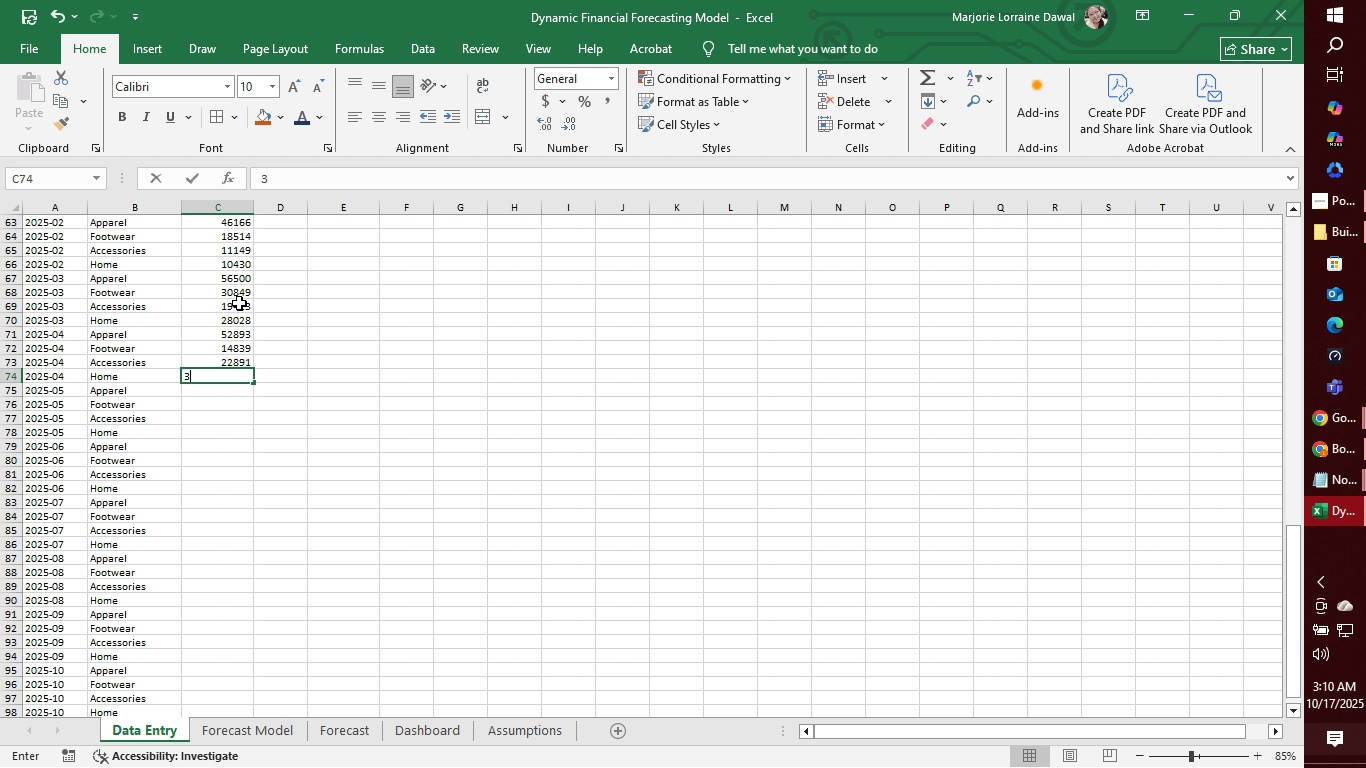 
type(32304)
 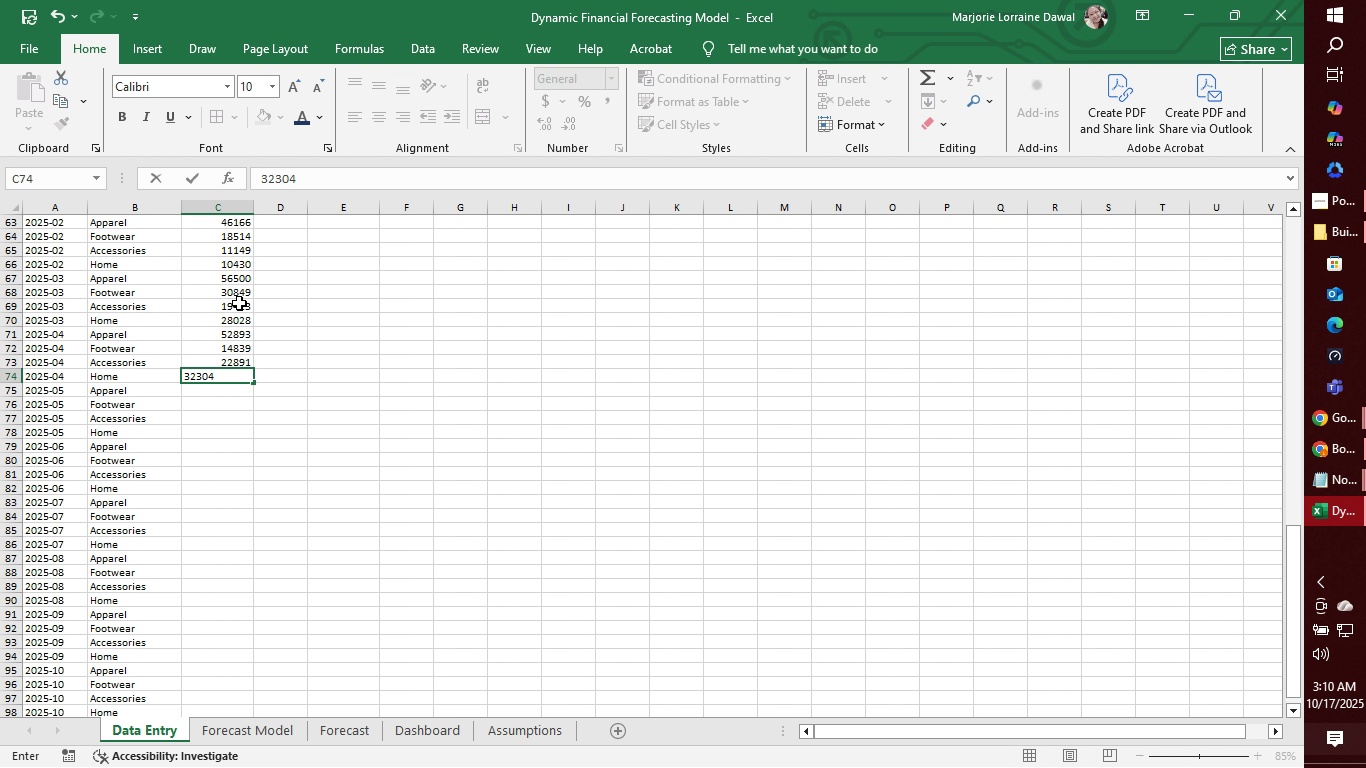 
key(Enter)
 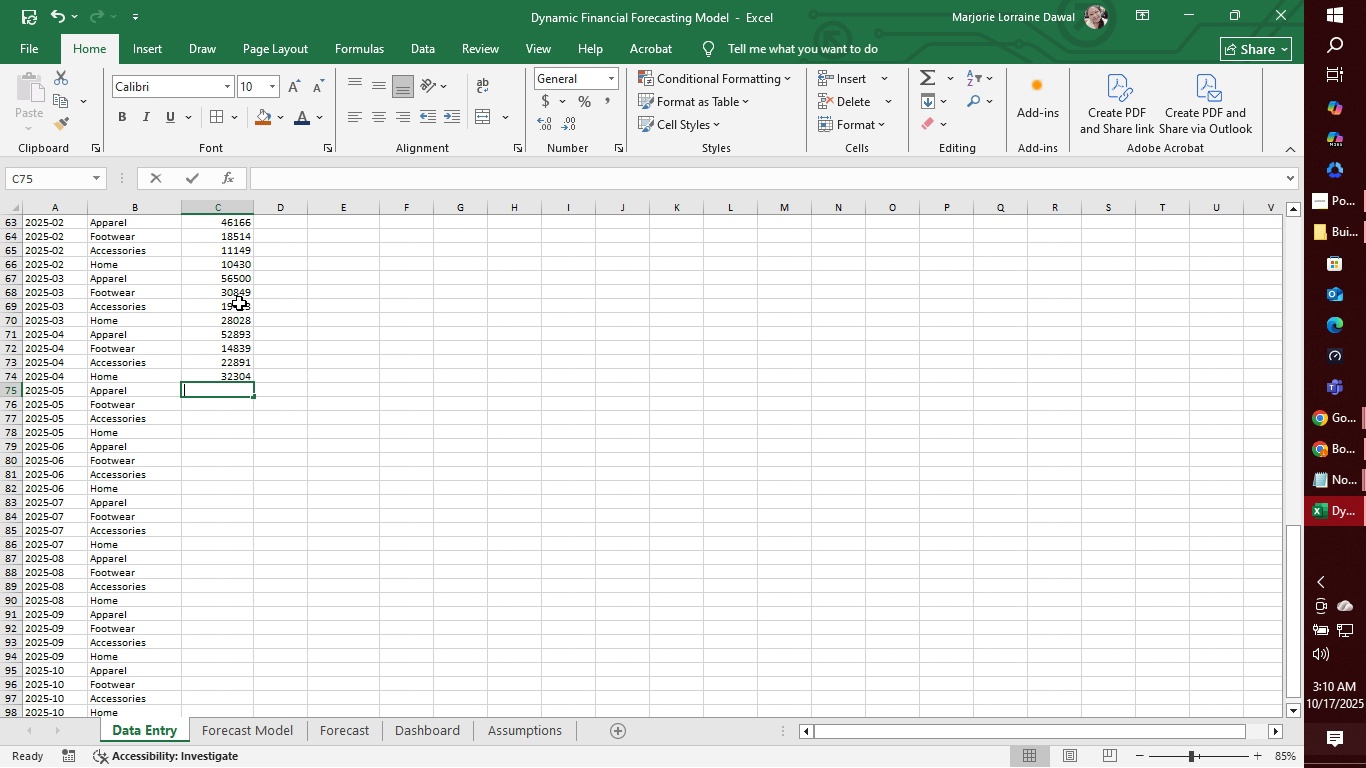 
wait(5.49)
 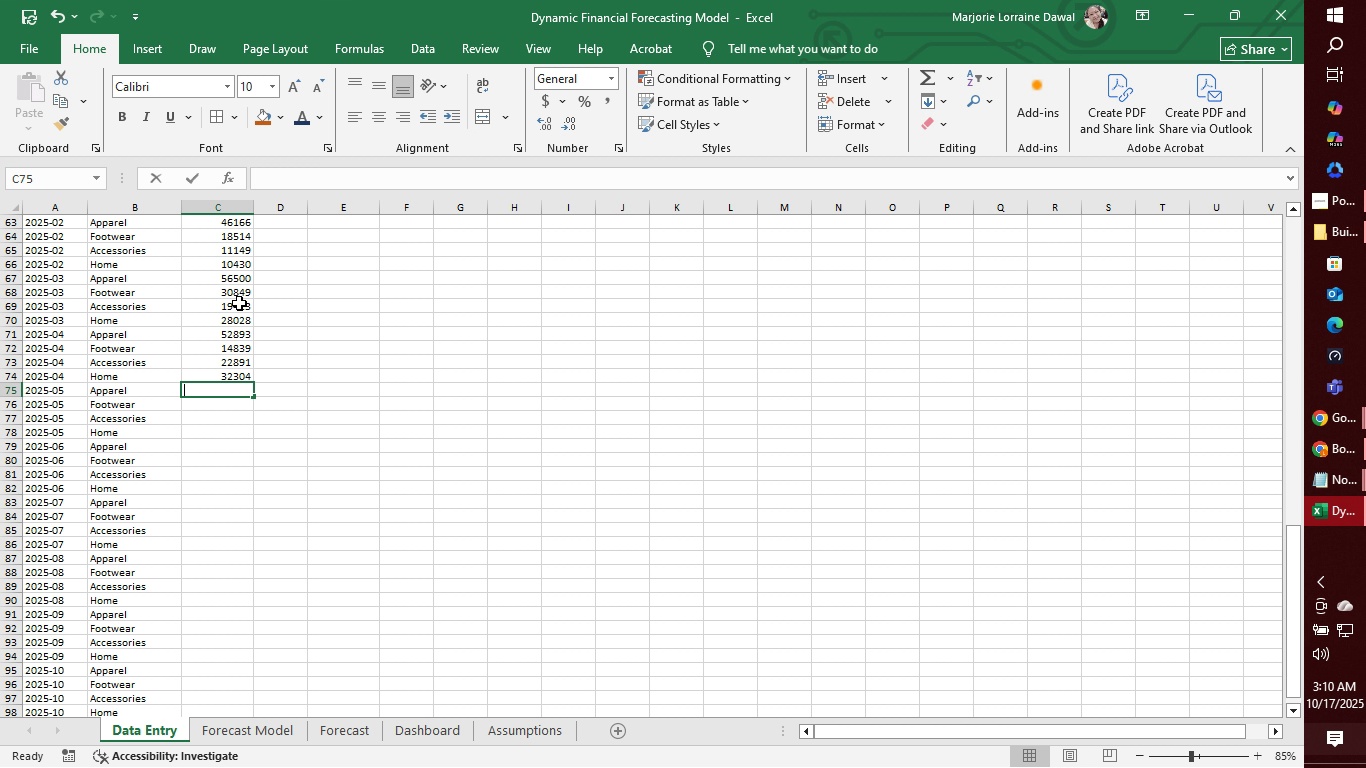 
type(49713)
 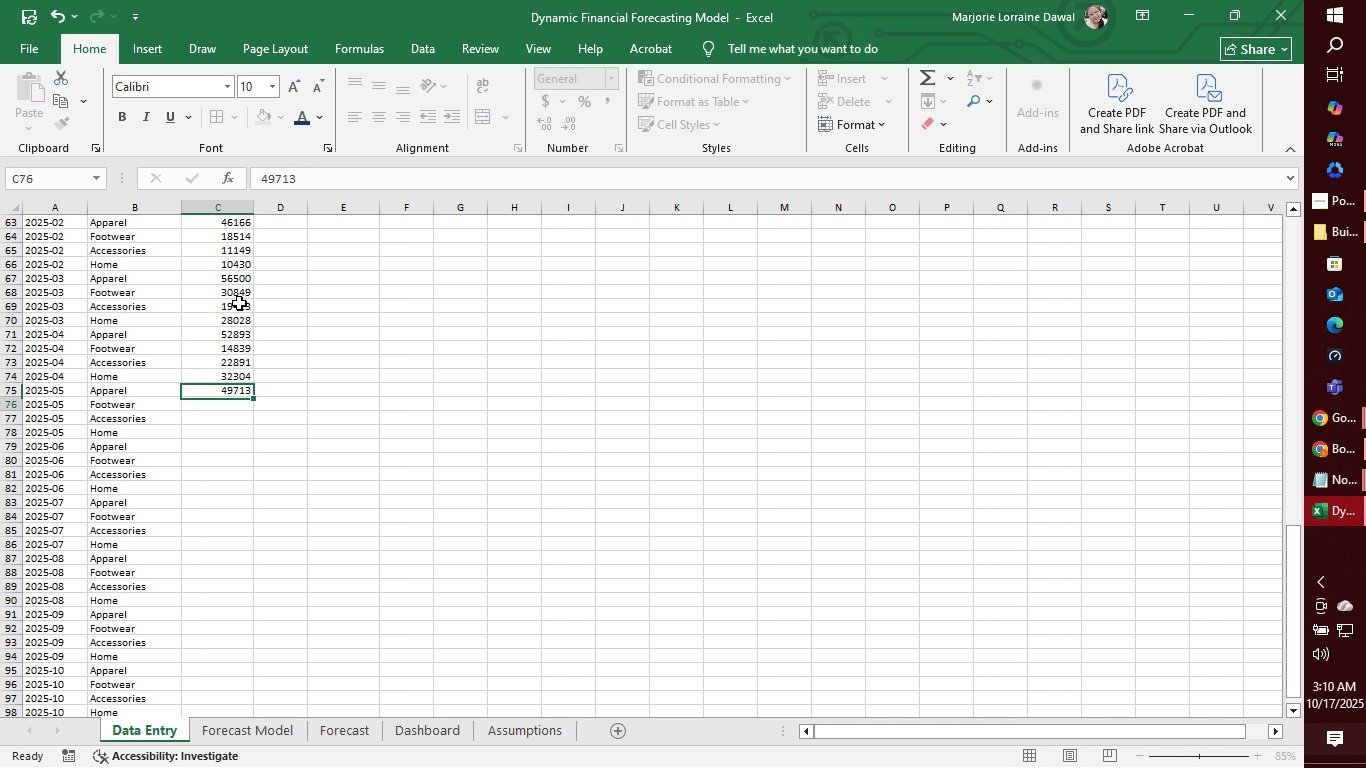 
key(Enter)
 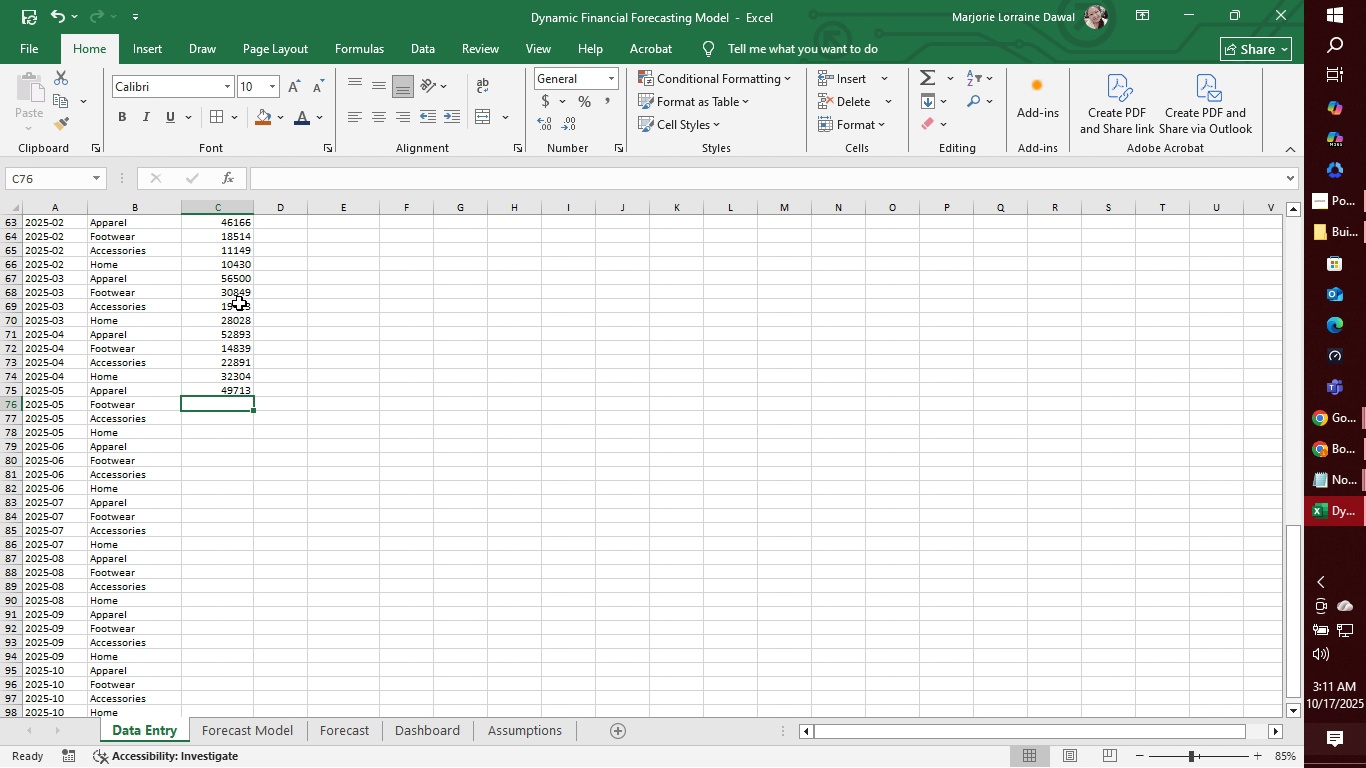 
wait(6.88)
 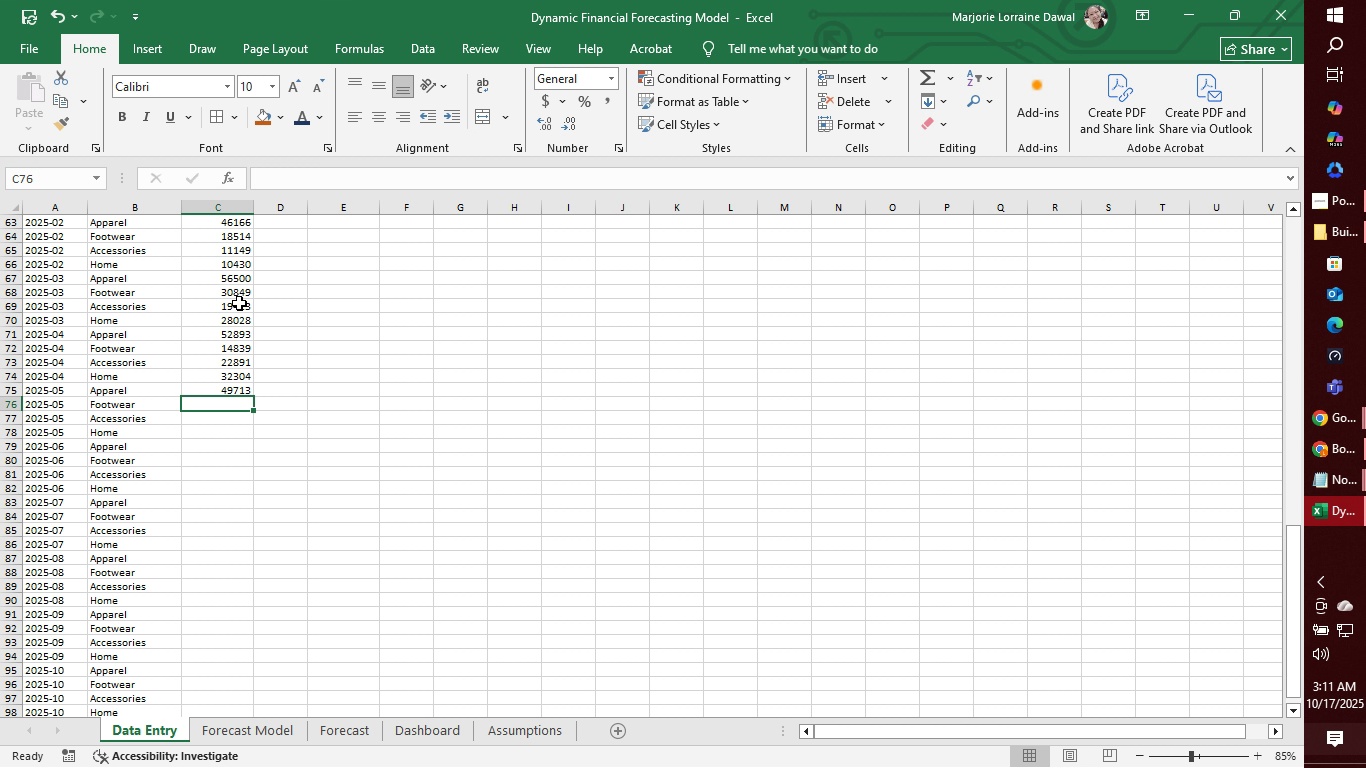 
type(32517)
 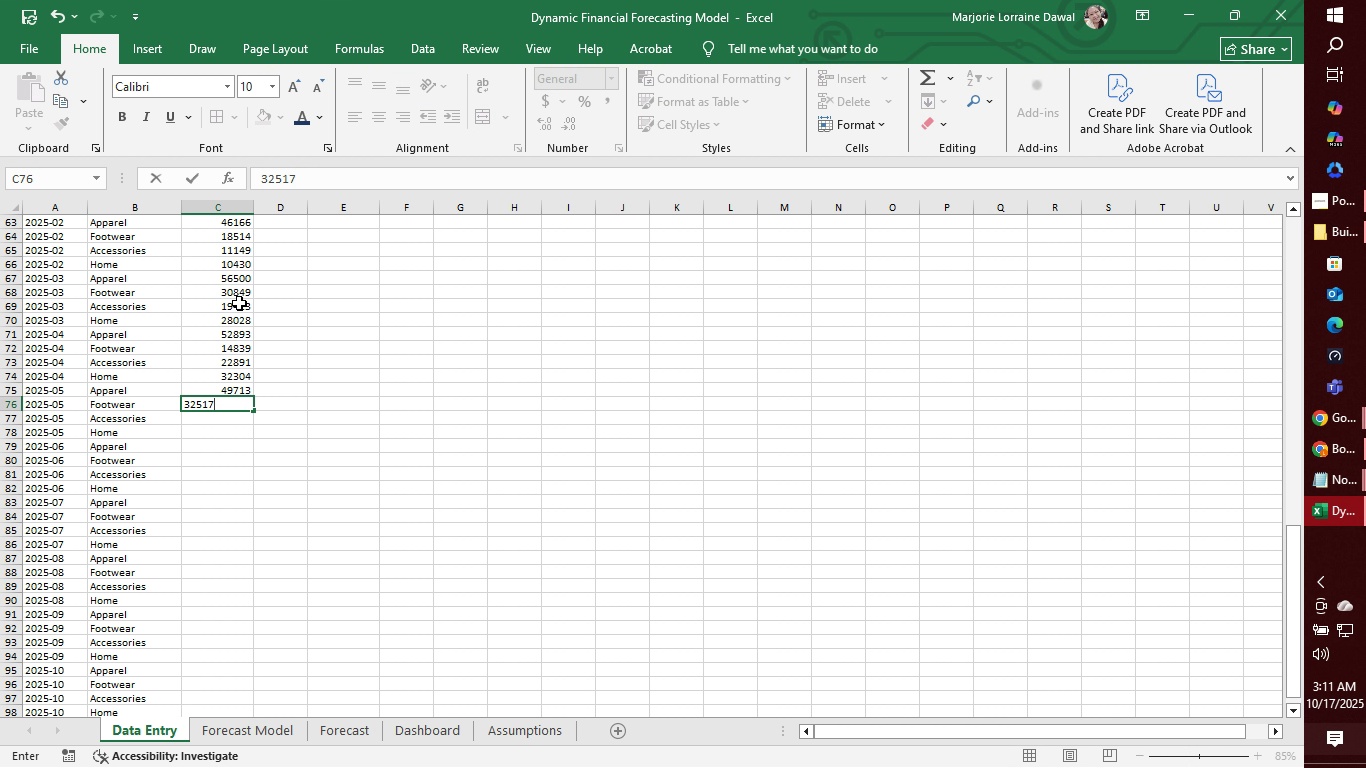 
key(Enter)
 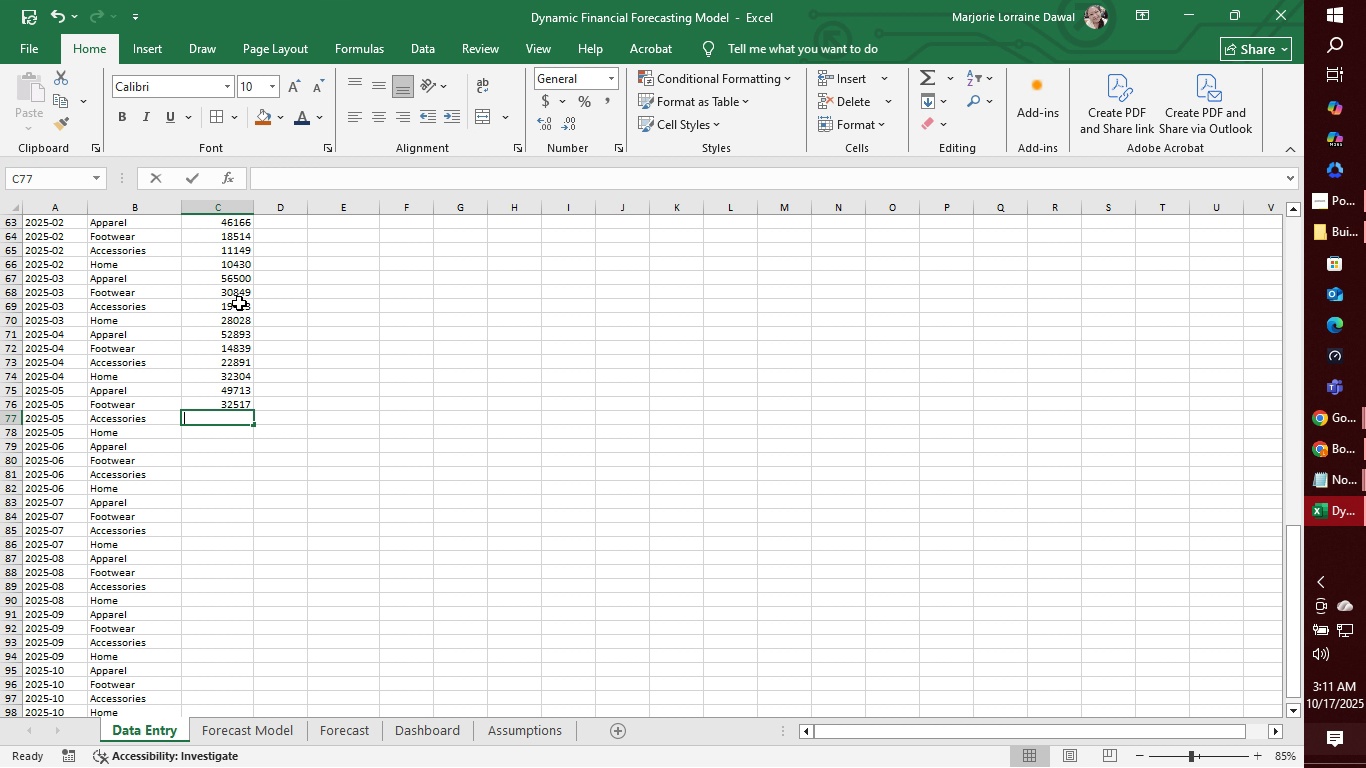 
wait(8.49)
 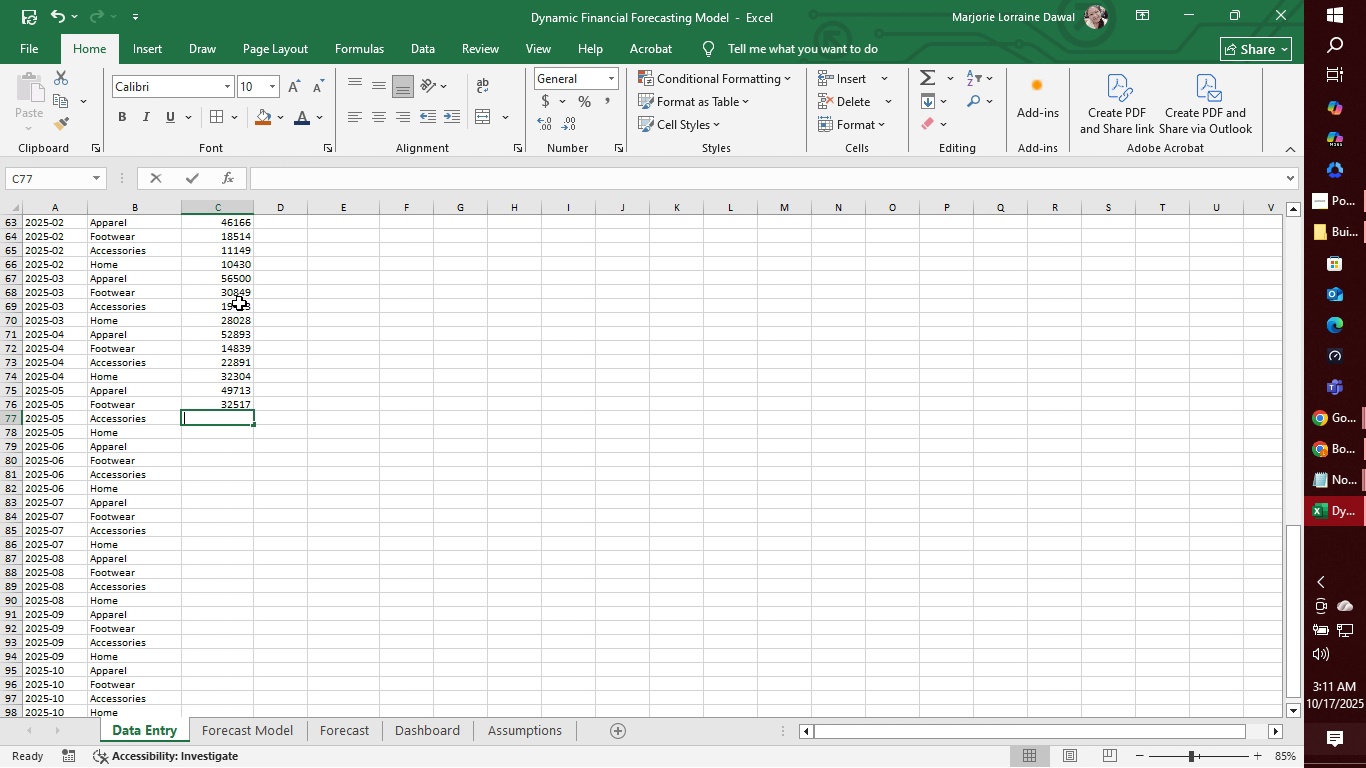 
type(957)
 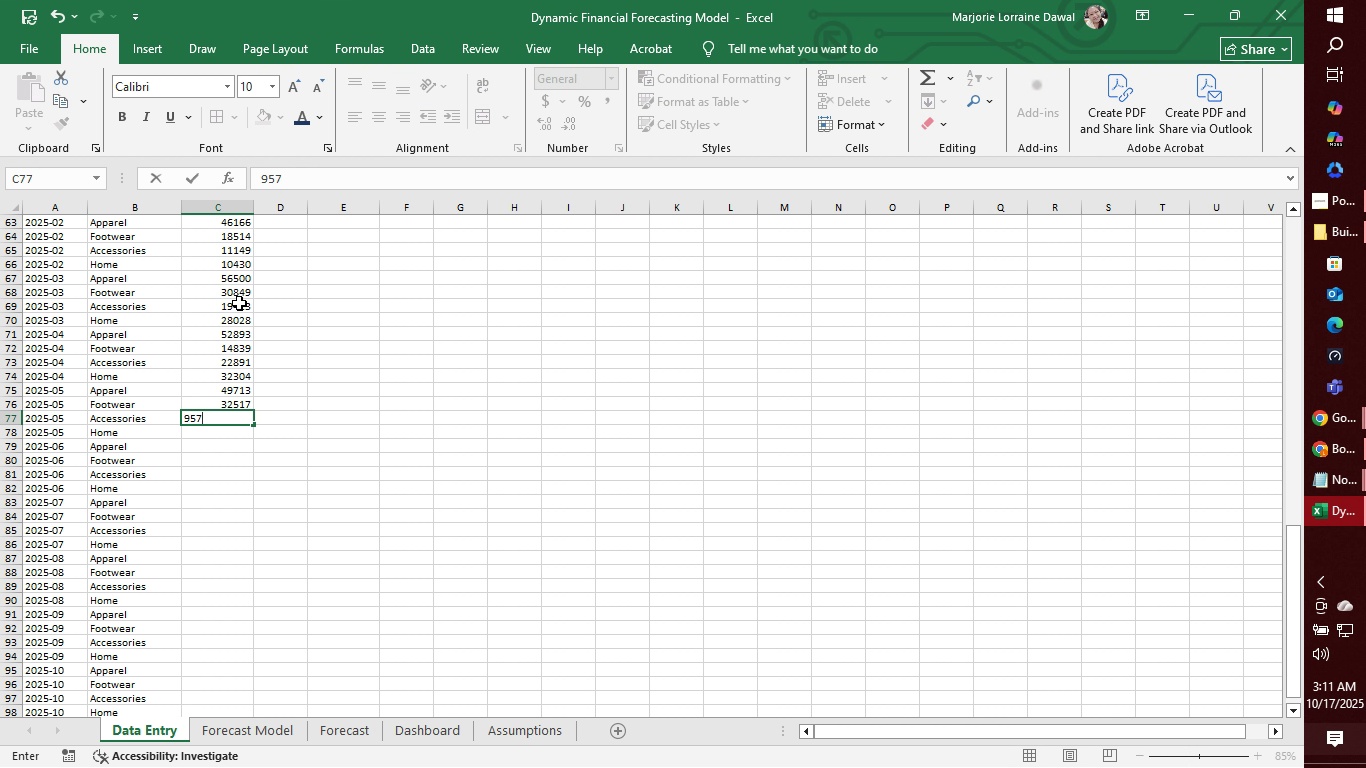 
key(Enter)
 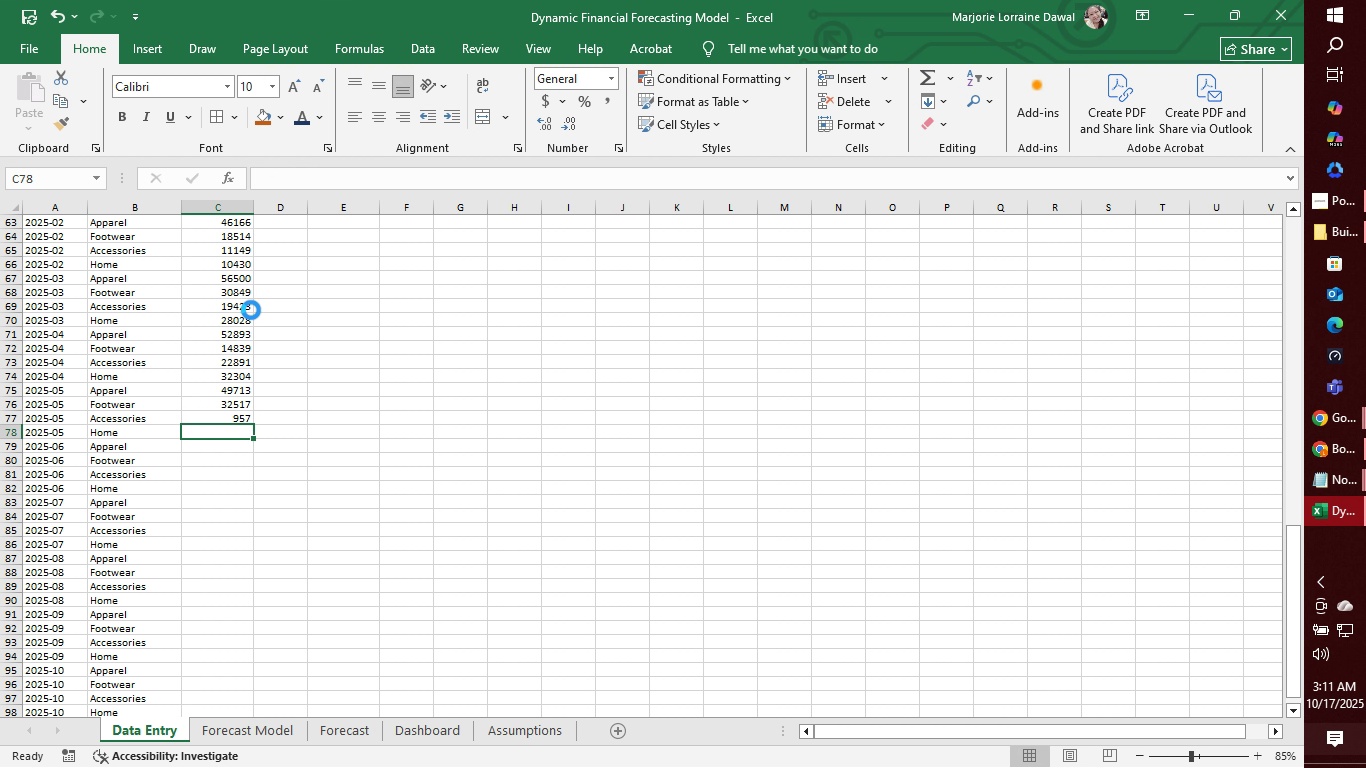 
key(Control+S)